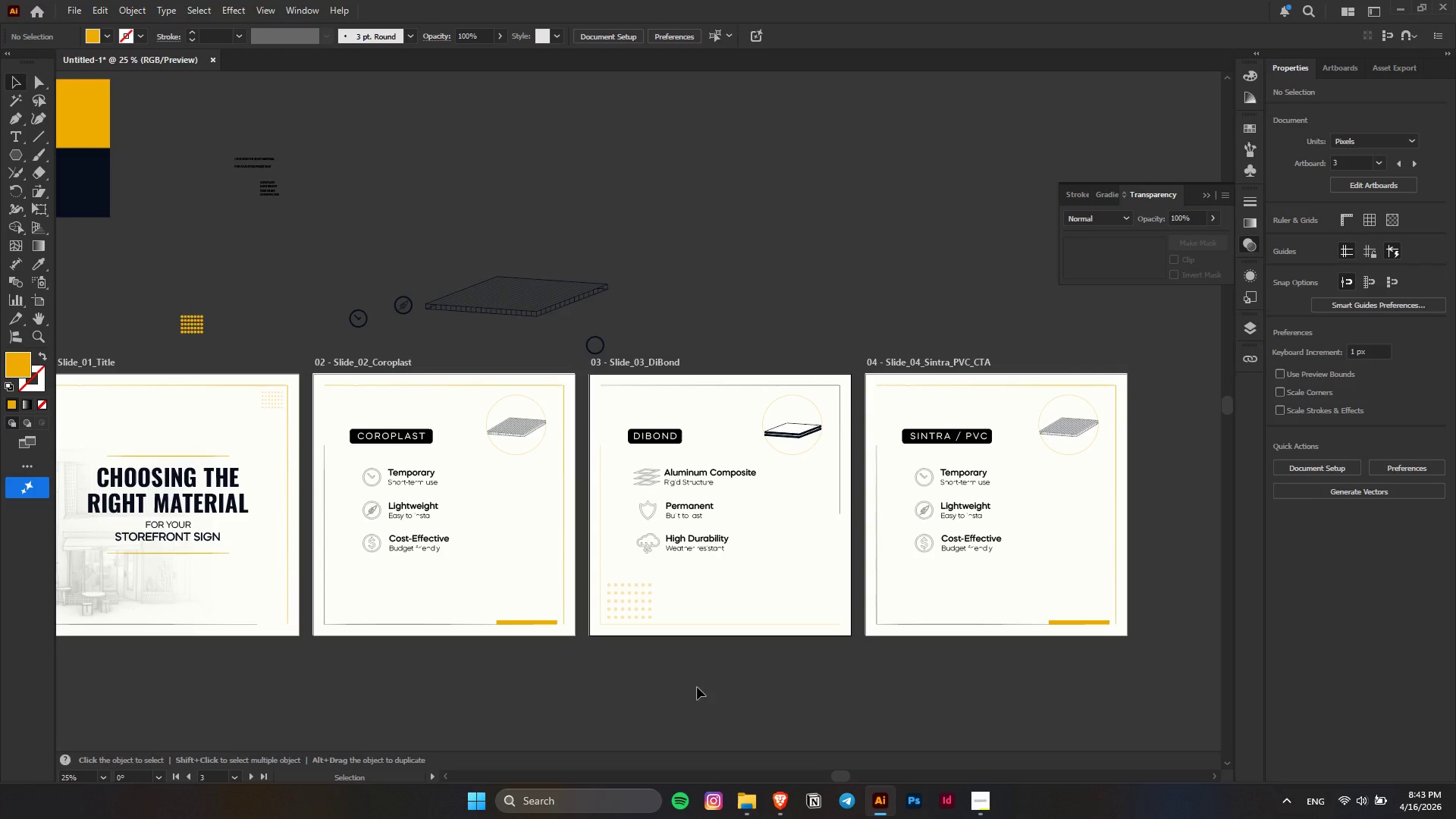 
hold_key(key=AltLeft, duration=1.5)
left_click_drag(start_coordinate=[551, 623], to_coordinate=[838, 560])
 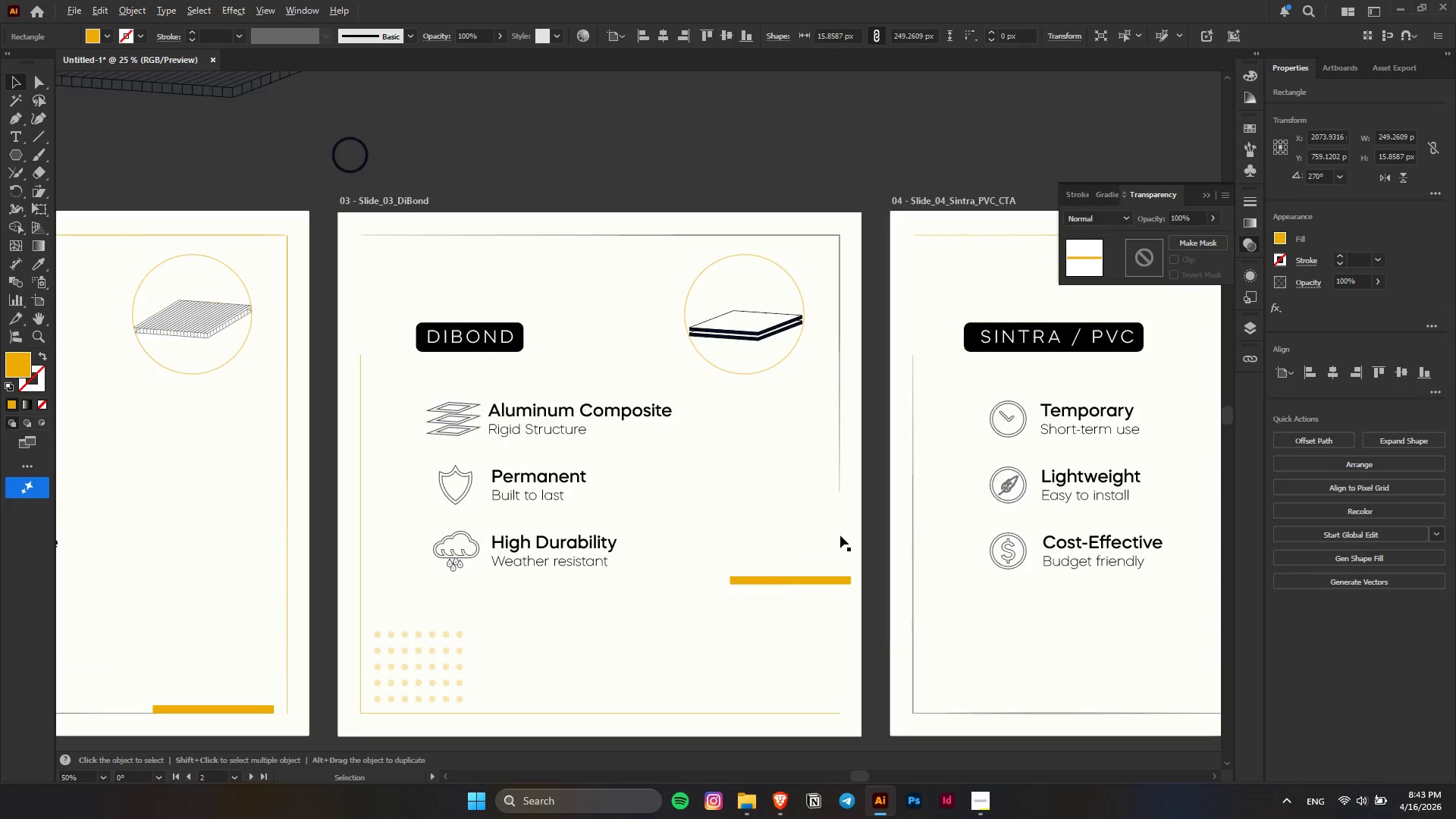 
hold_key(key=AltLeft, duration=0.41)
 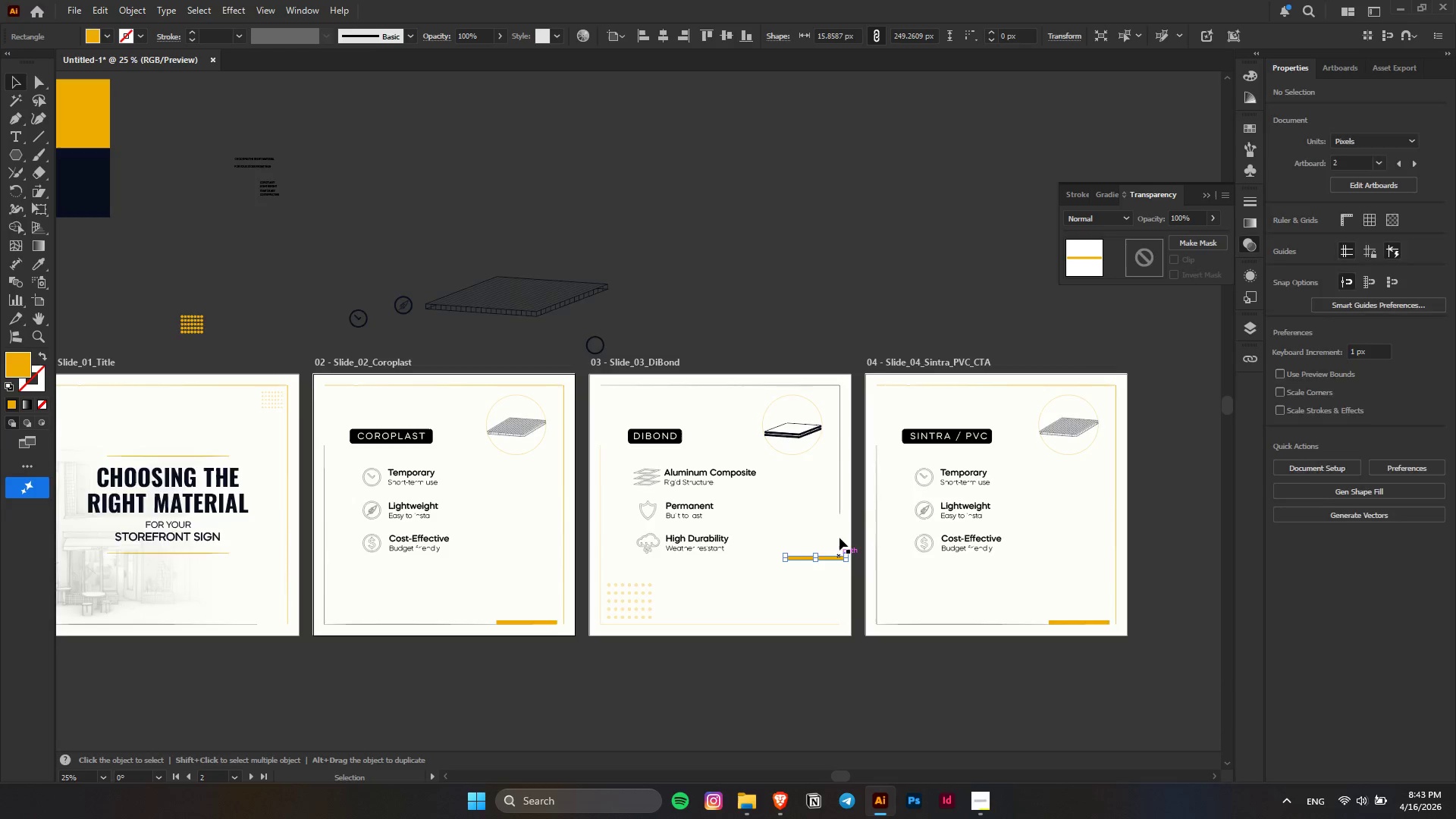 
key(Alt+AltLeft)
 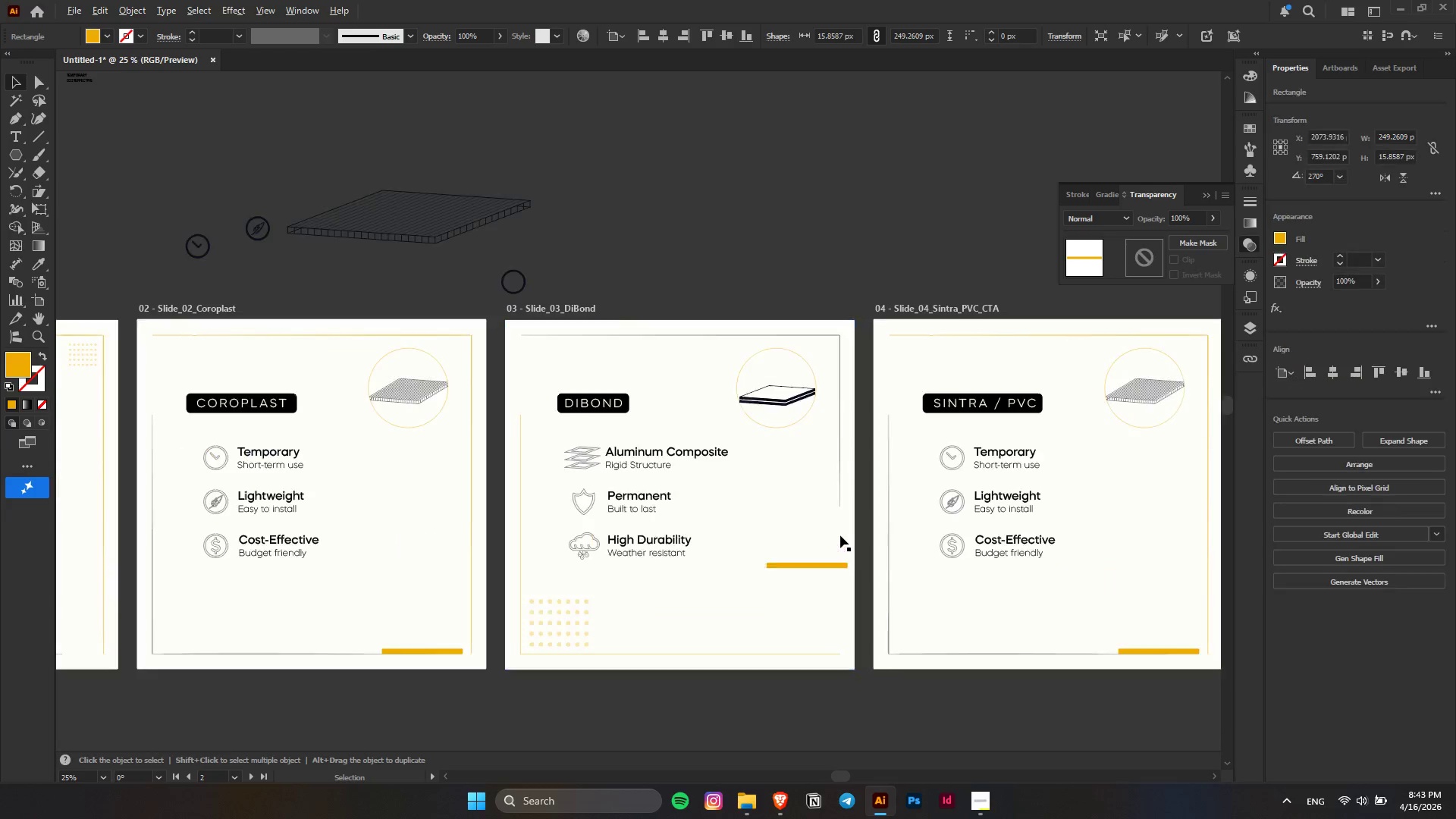 
scroll: coordinate [840, 535], scroll_direction: up, amount: 2.0
 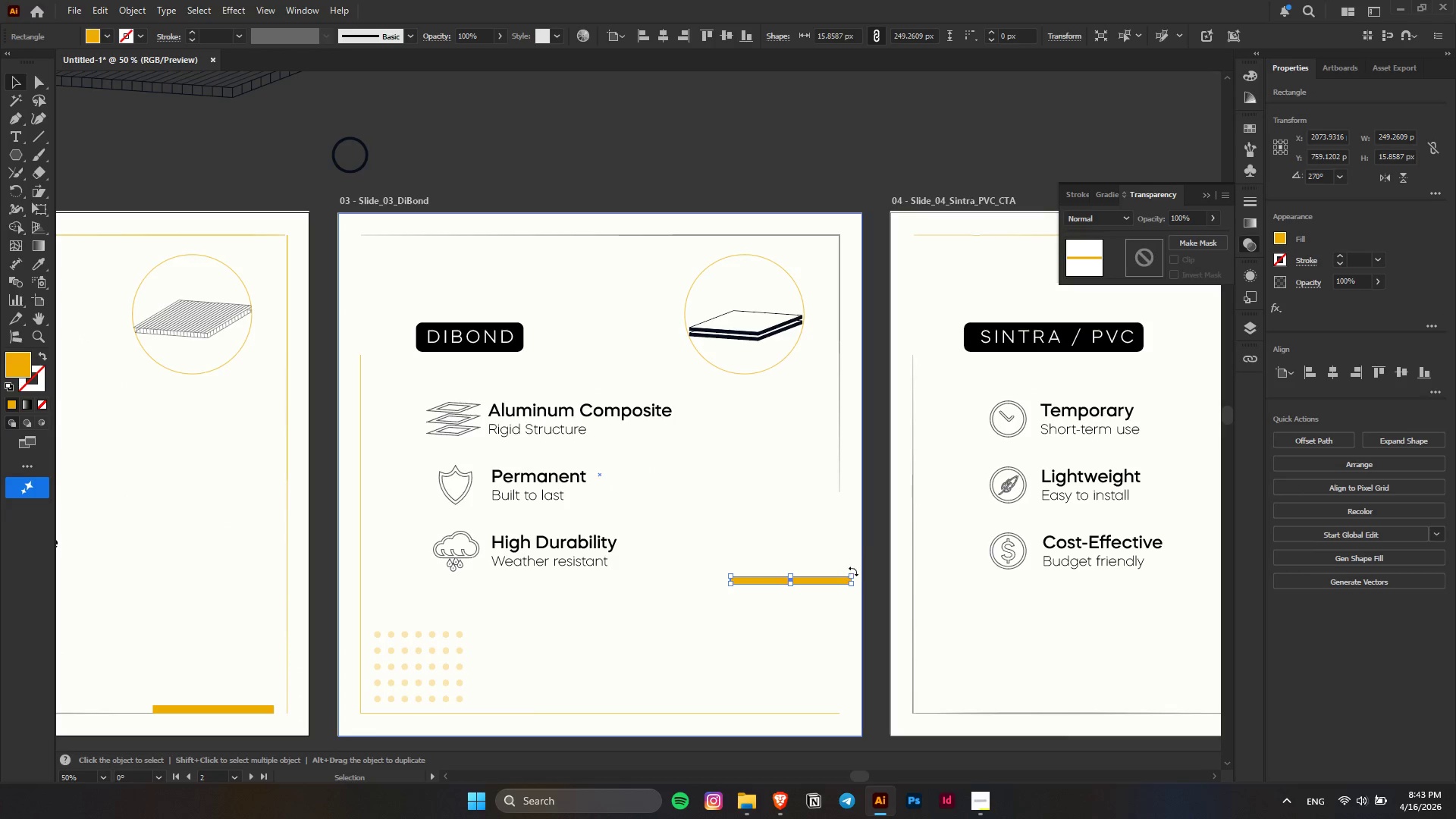 
hold_key(key=ShiftLeft, duration=1.5)
left_click_drag(start_coordinate=[855, 570], to_coordinate=[812, 708])
 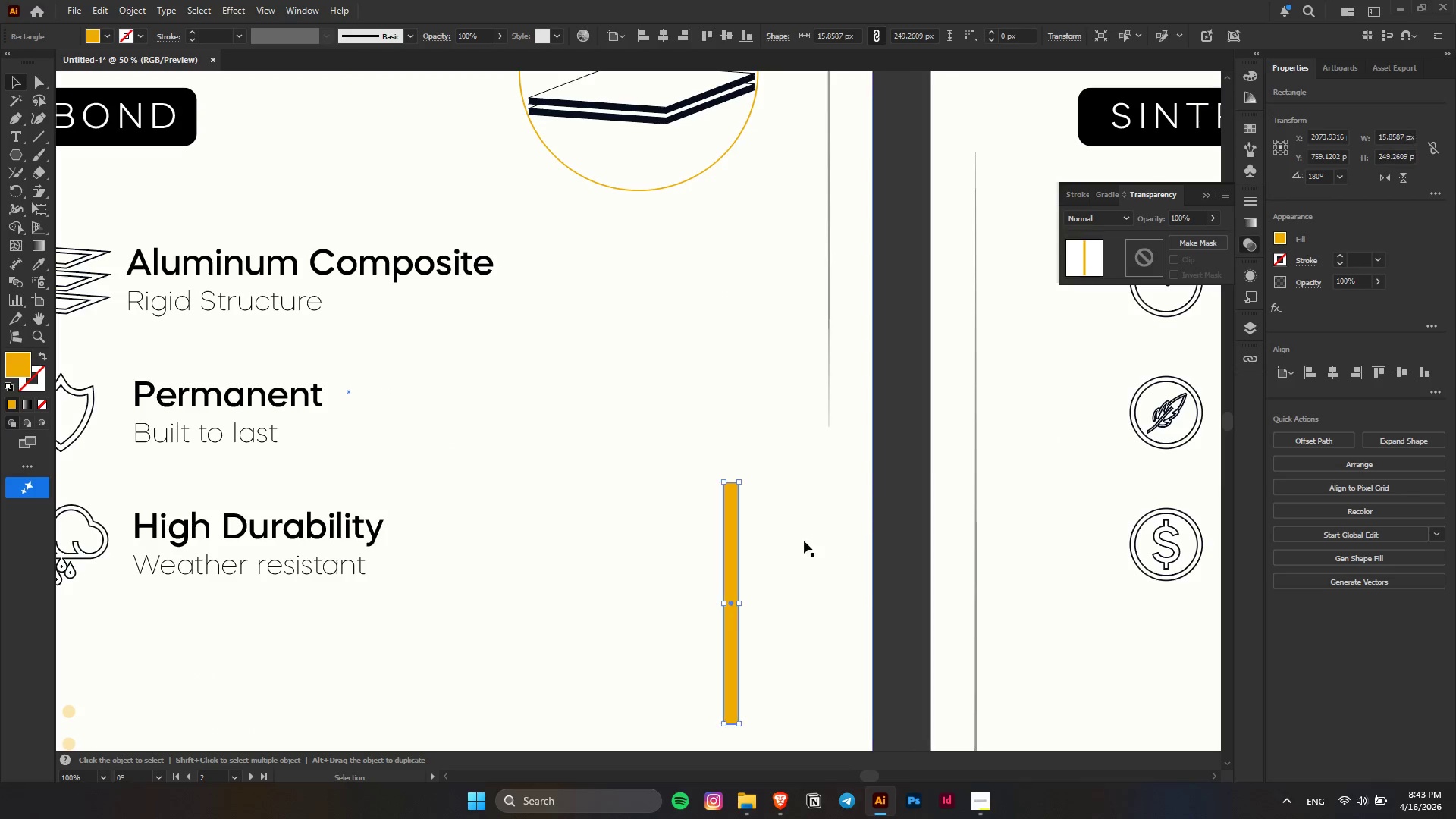 
key(Shift+ShiftLeft)
 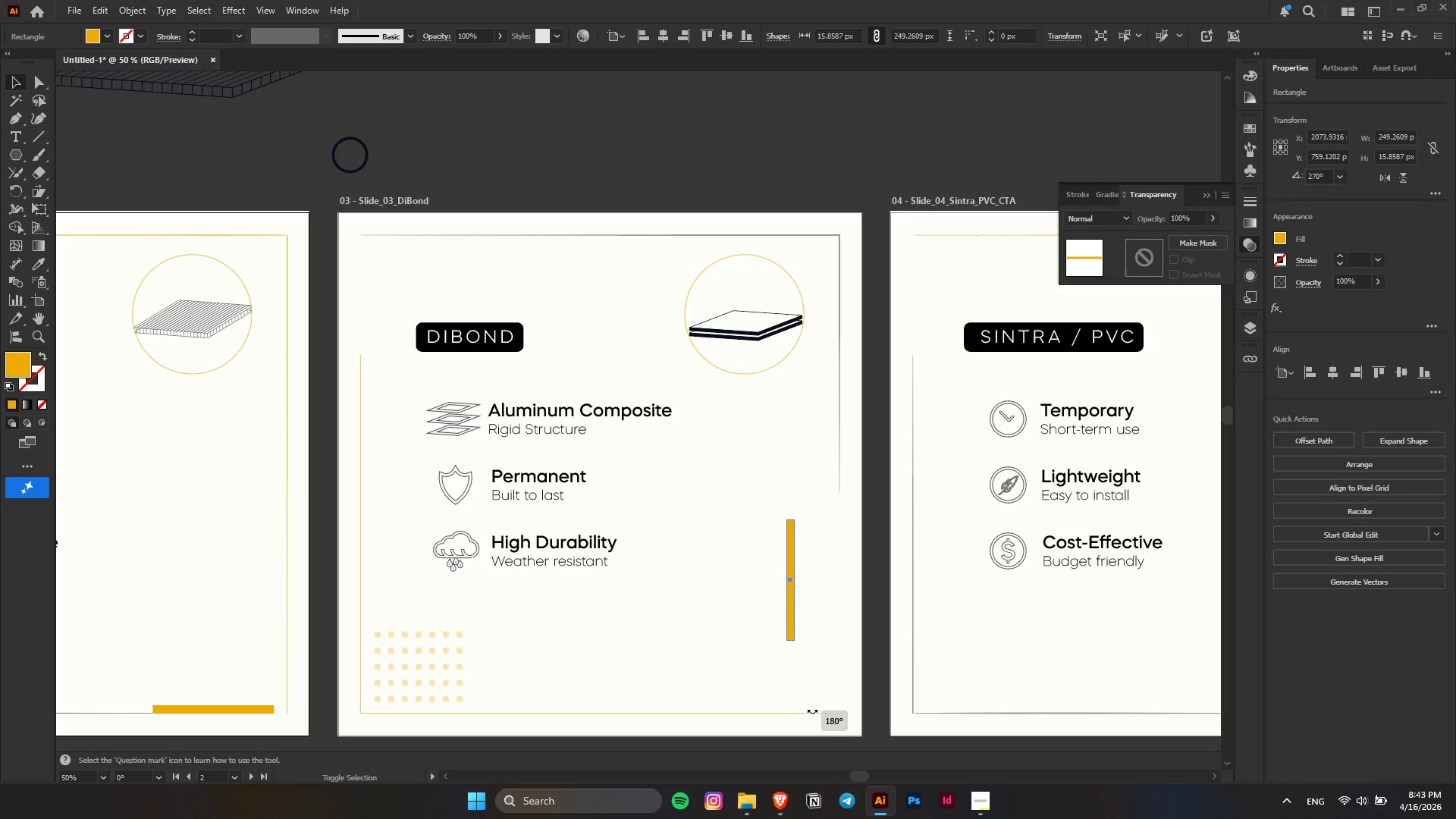 
key(Shift+ShiftLeft)
 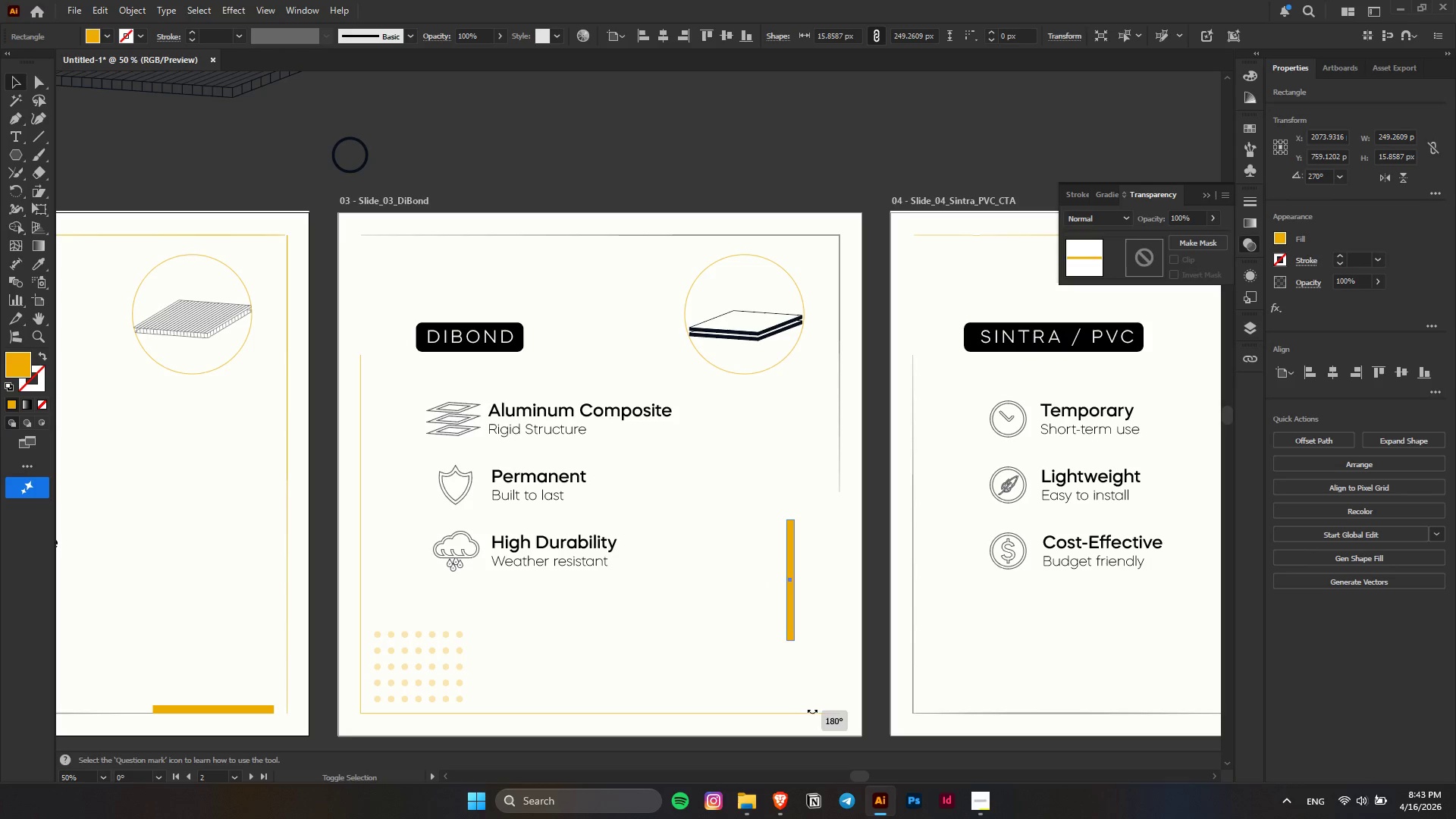 
key(Shift+ShiftLeft)
 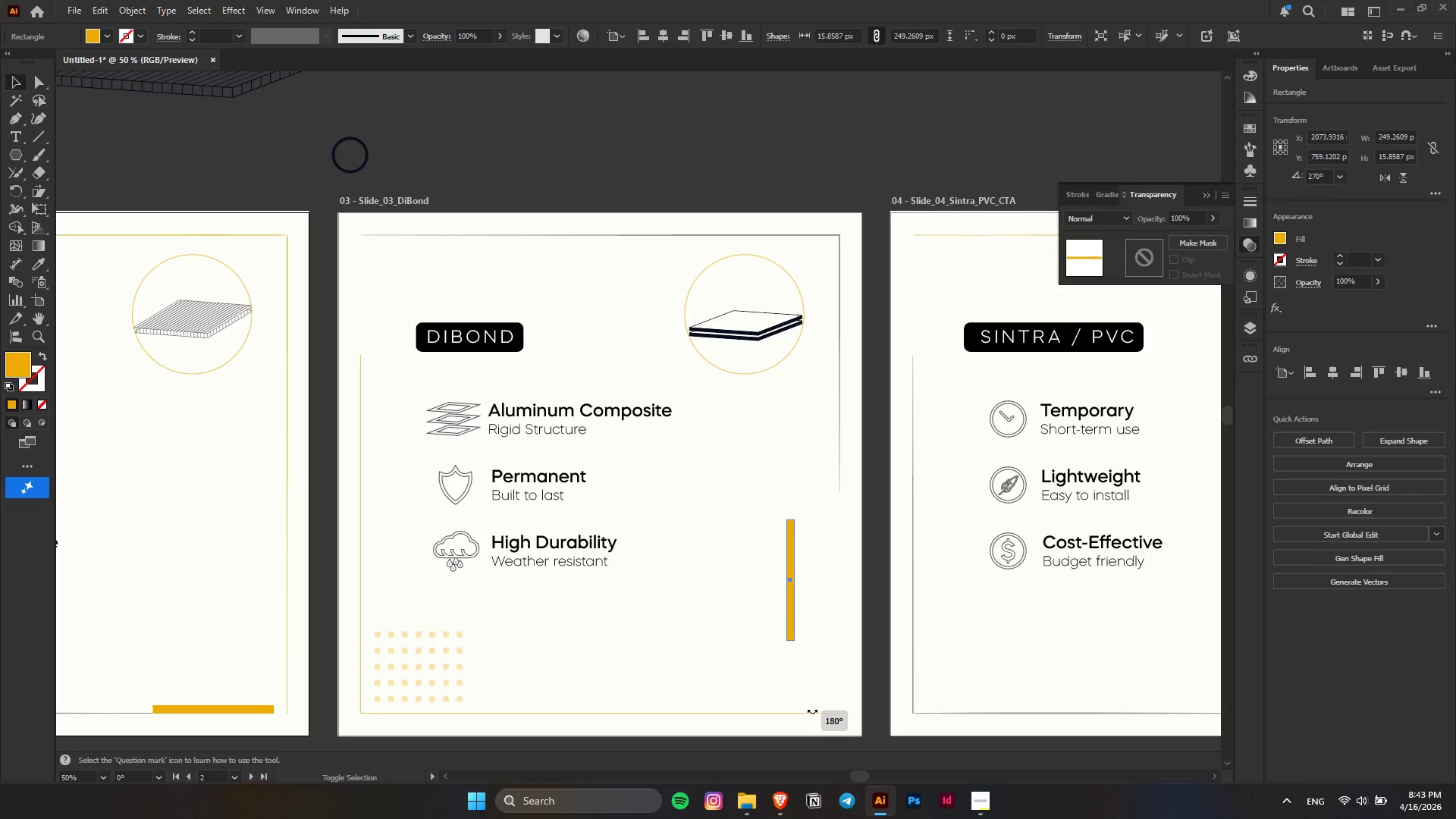 
key(Shift+ShiftLeft)
 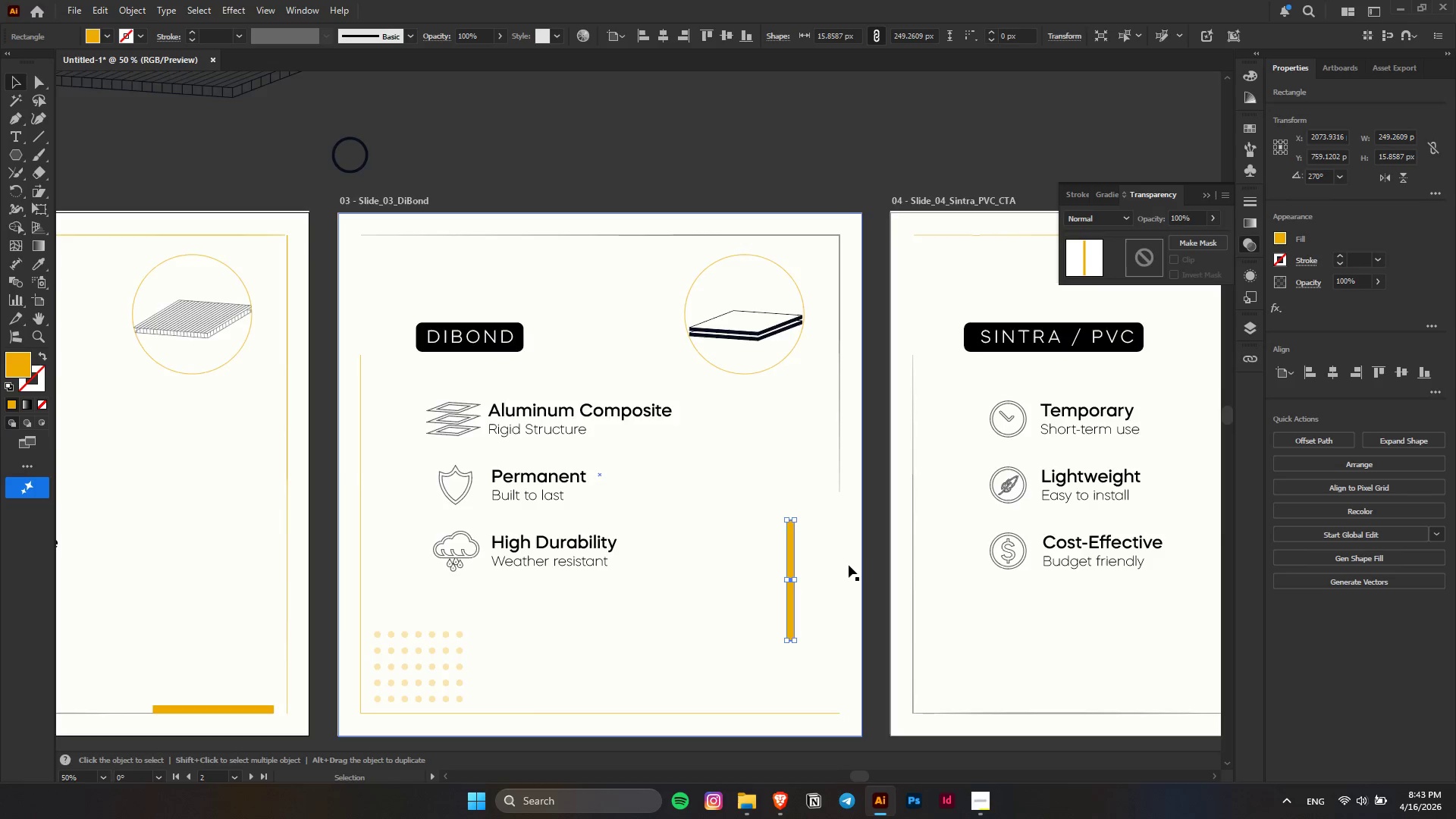 
key(Alt+AltLeft)
 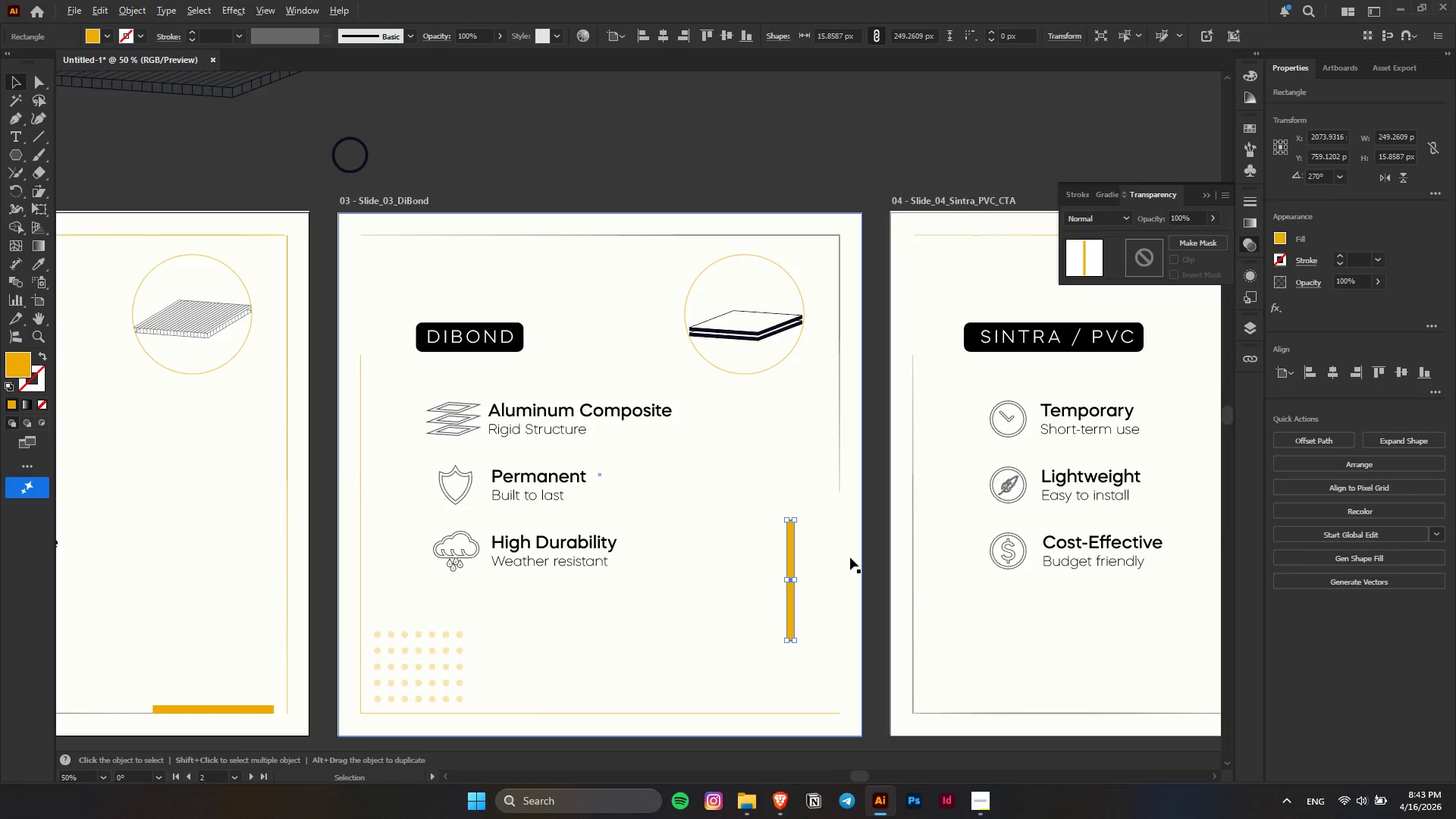 
scroll: coordinate [850, 557], scroll_direction: up, amount: 2.0
 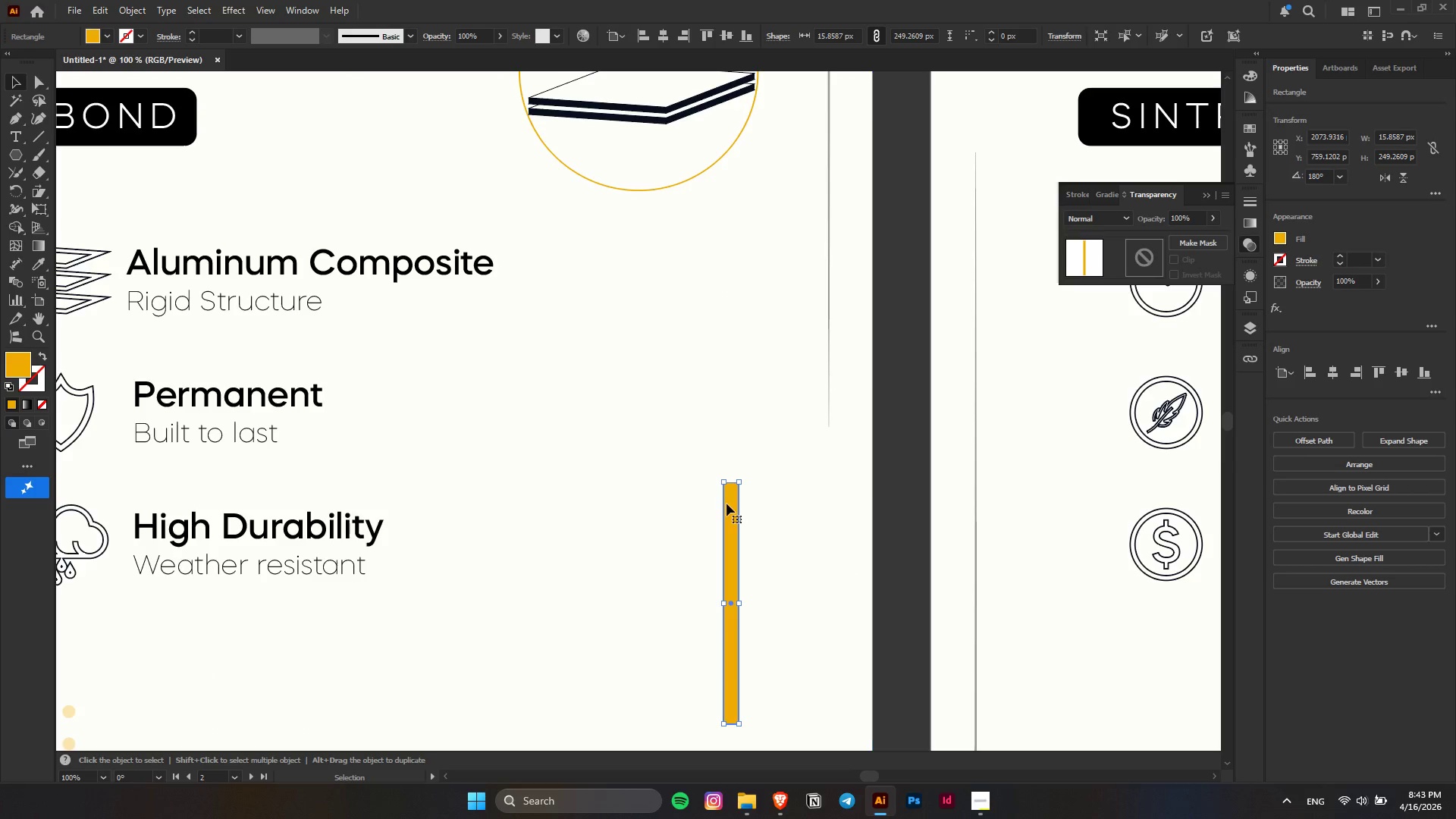 
left_click_drag(start_coordinate=[727, 504], to_coordinate=[816, 487])
 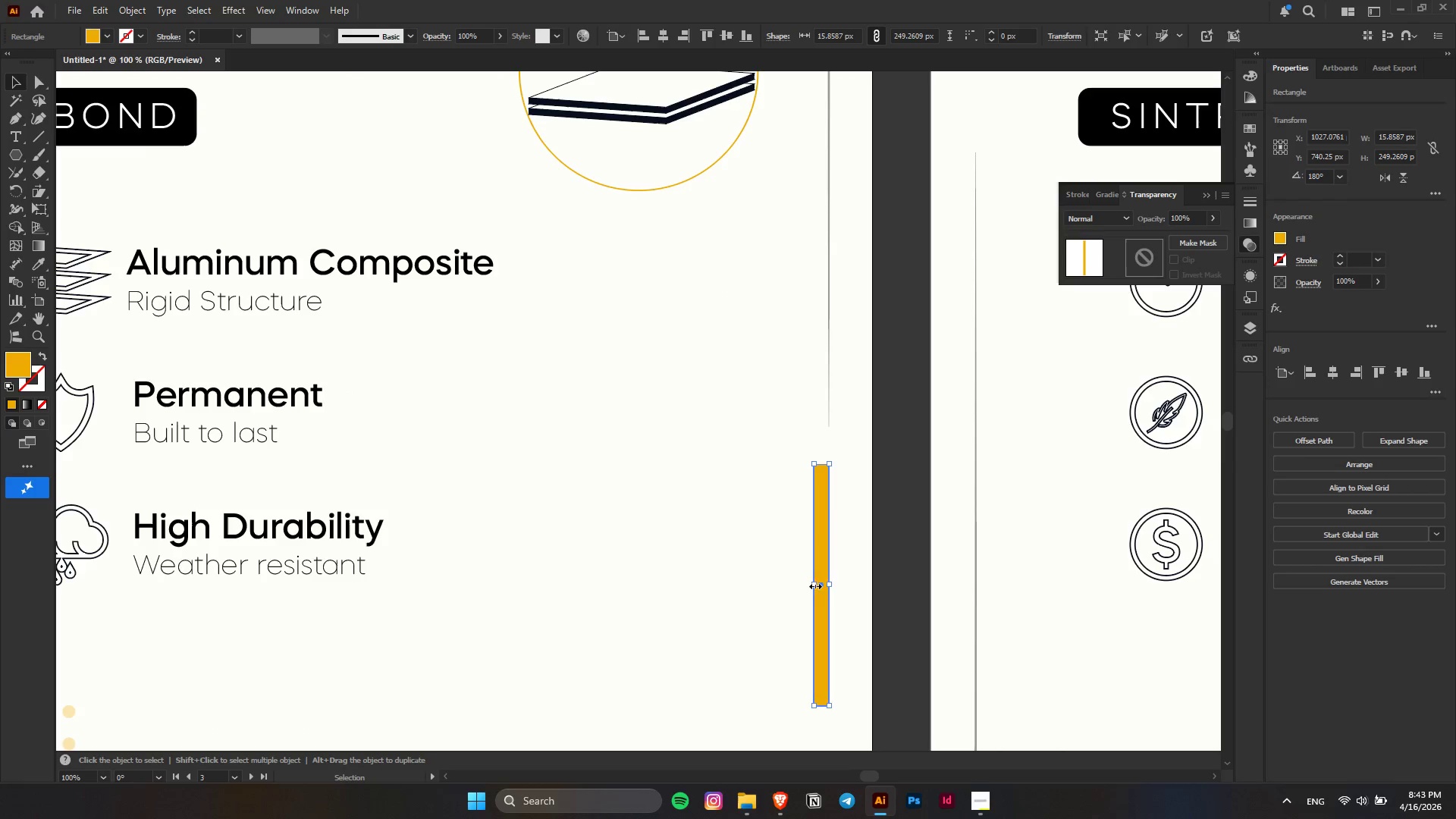 
left_click_drag(start_coordinate=[811, 583], to_coordinate=[821, 583])
 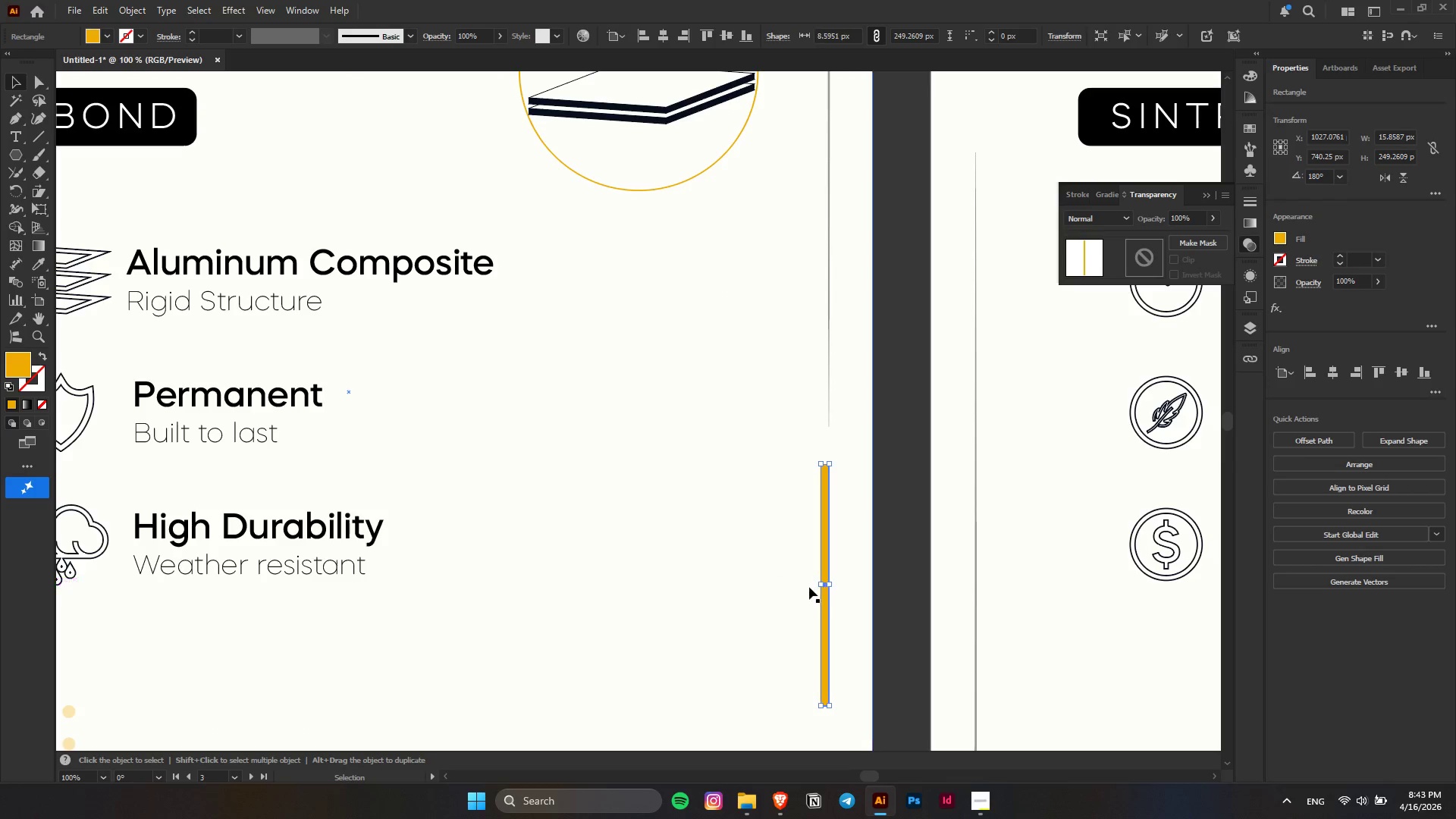 
hold_key(key=AltLeft, duration=0.36)
 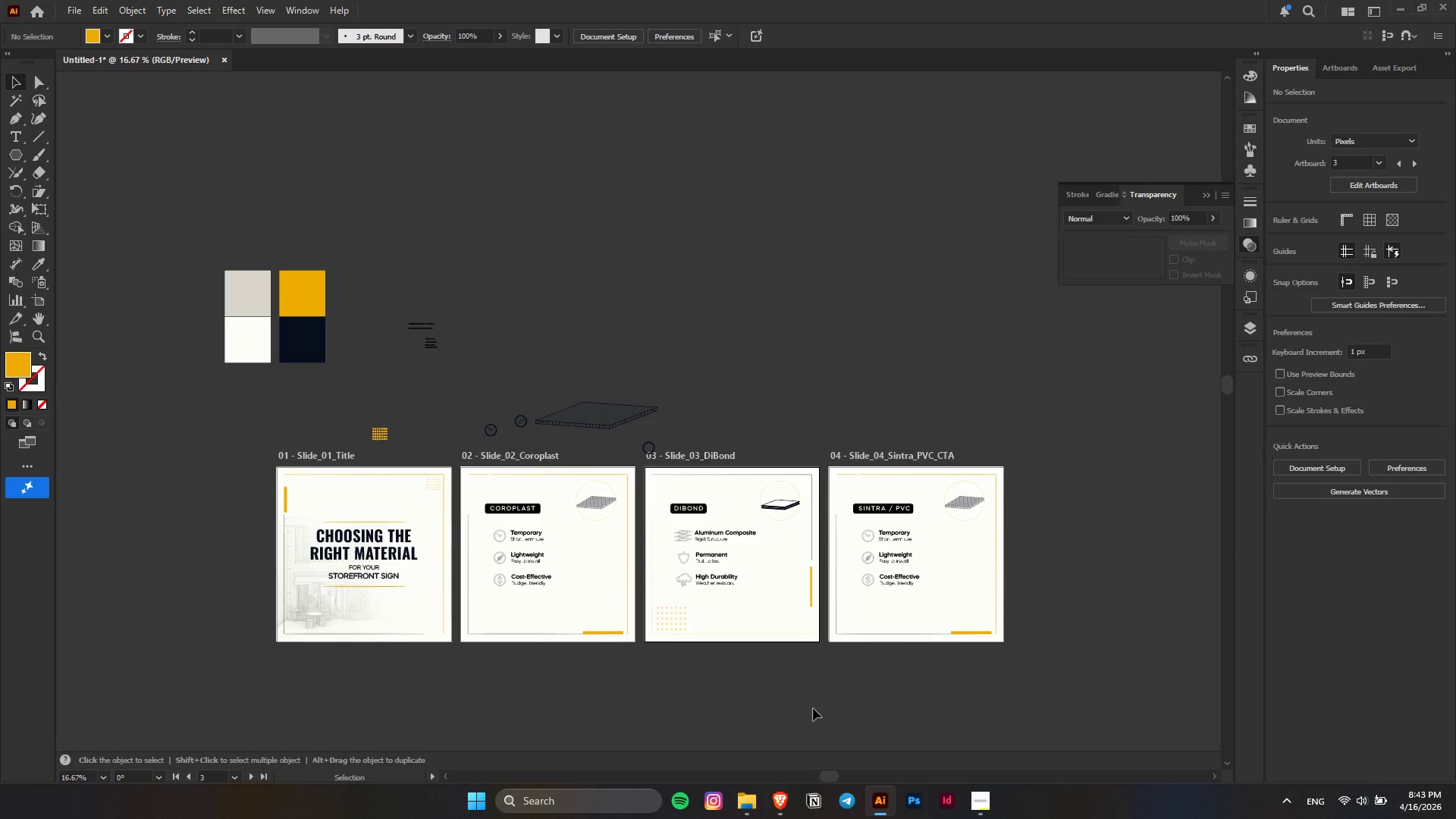 
left_click([813, 708])
 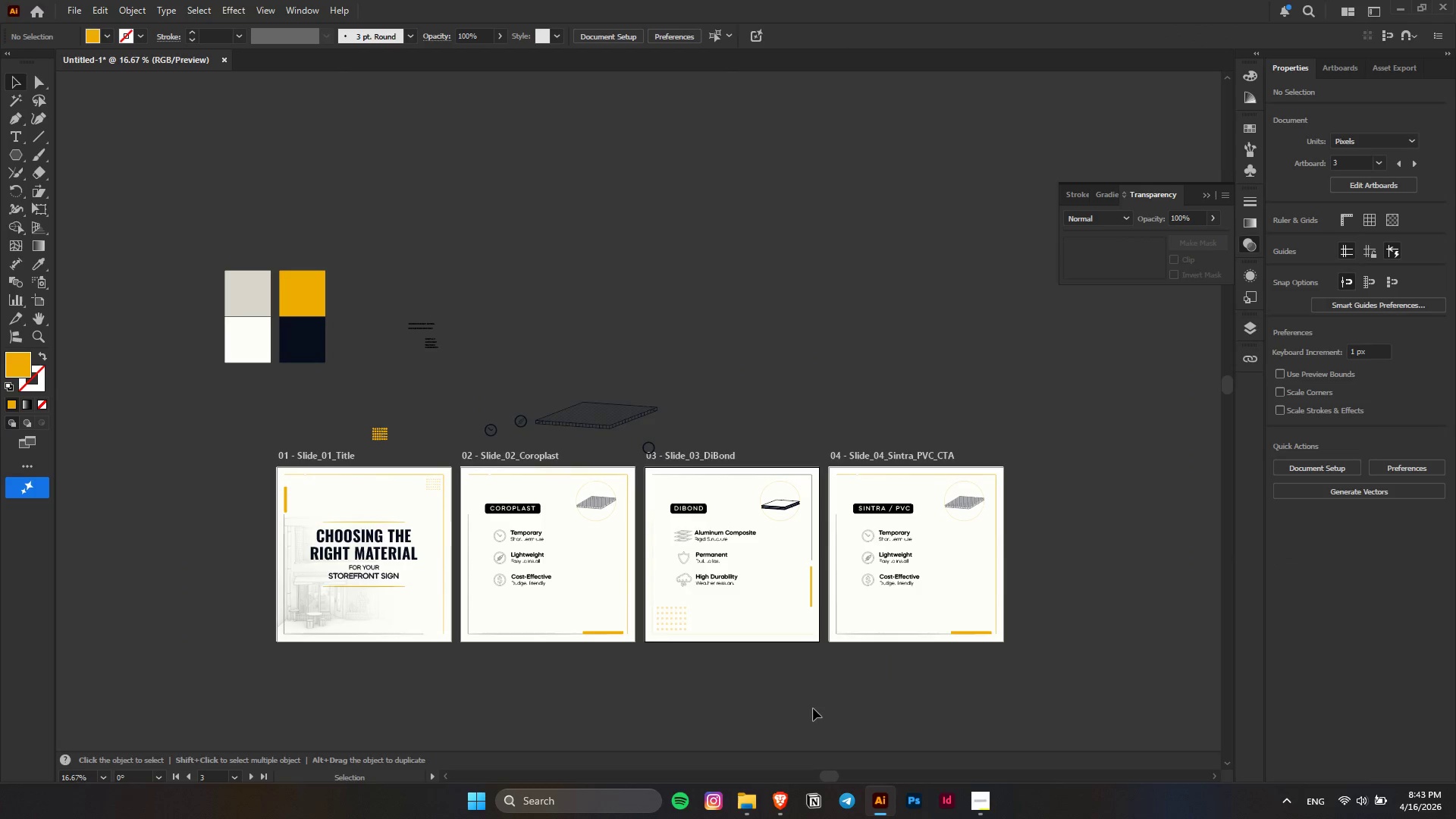 
scroll: coordinate [808, 587], scroll_direction: down, amount: 5.0
 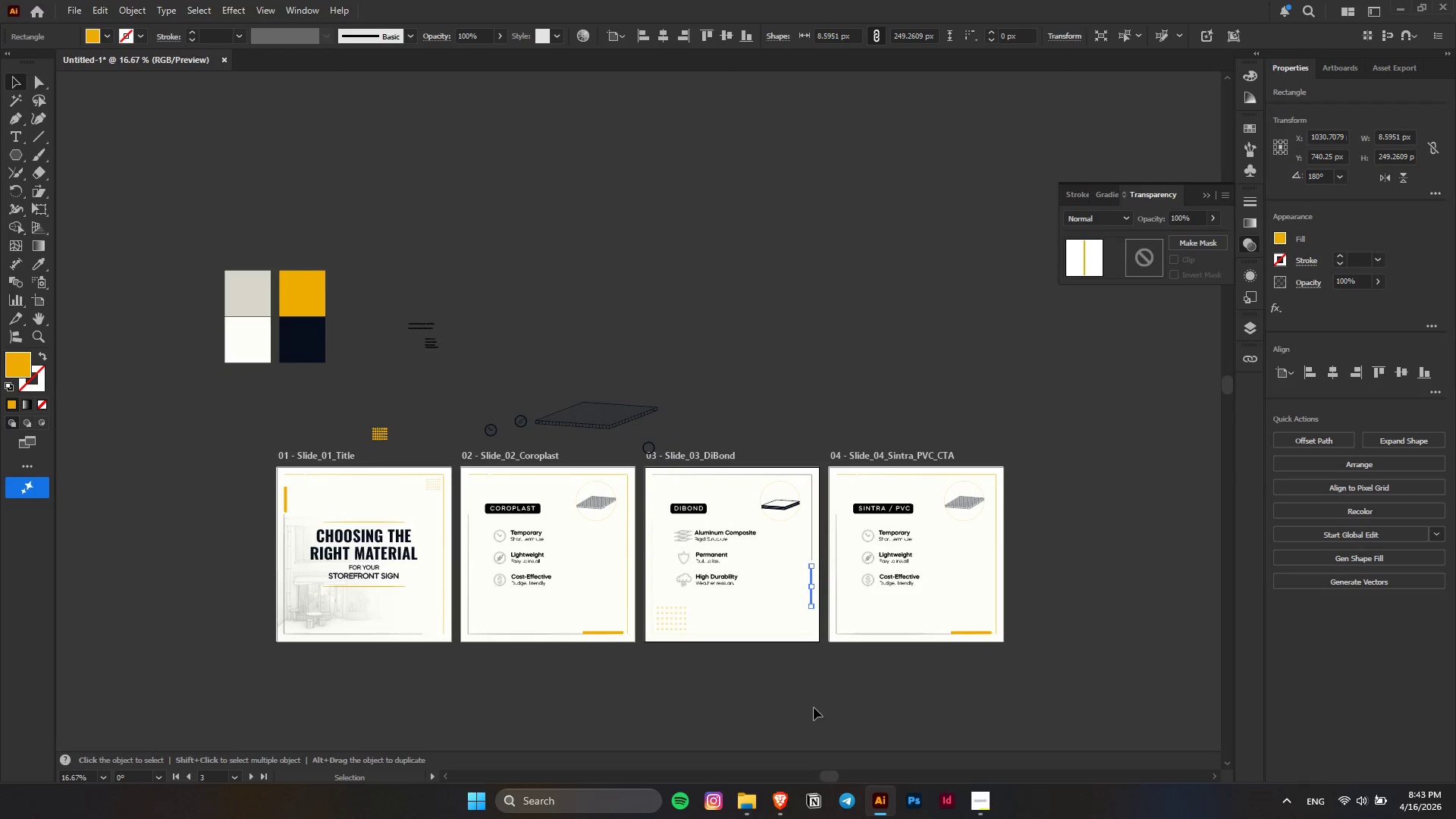 
key(Control+ControlLeft)
 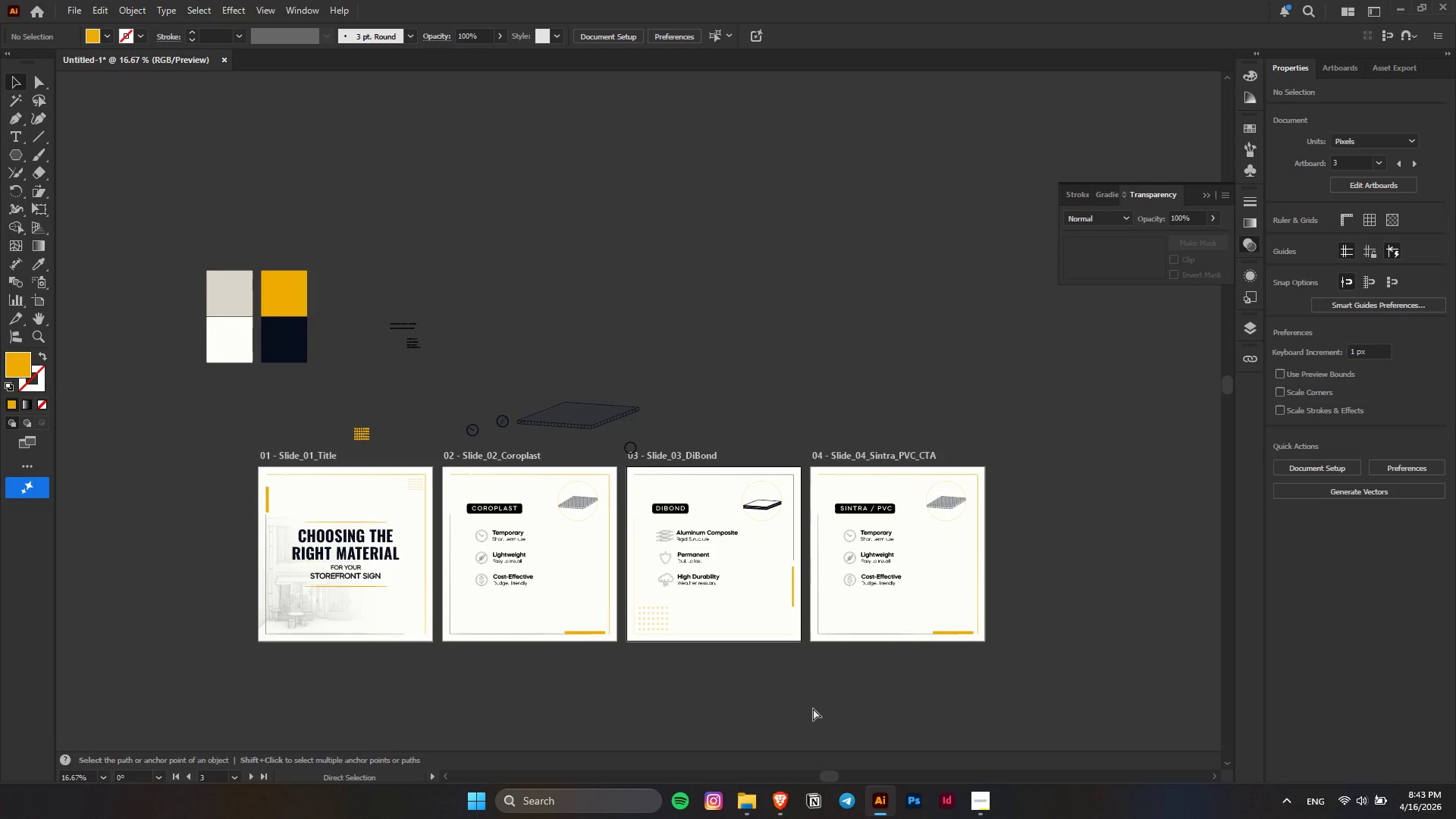 
hold_key(key=AltLeft, duration=0.59)
scroll: coordinate [942, 637], scroll_direction: none, amount: 0.0
 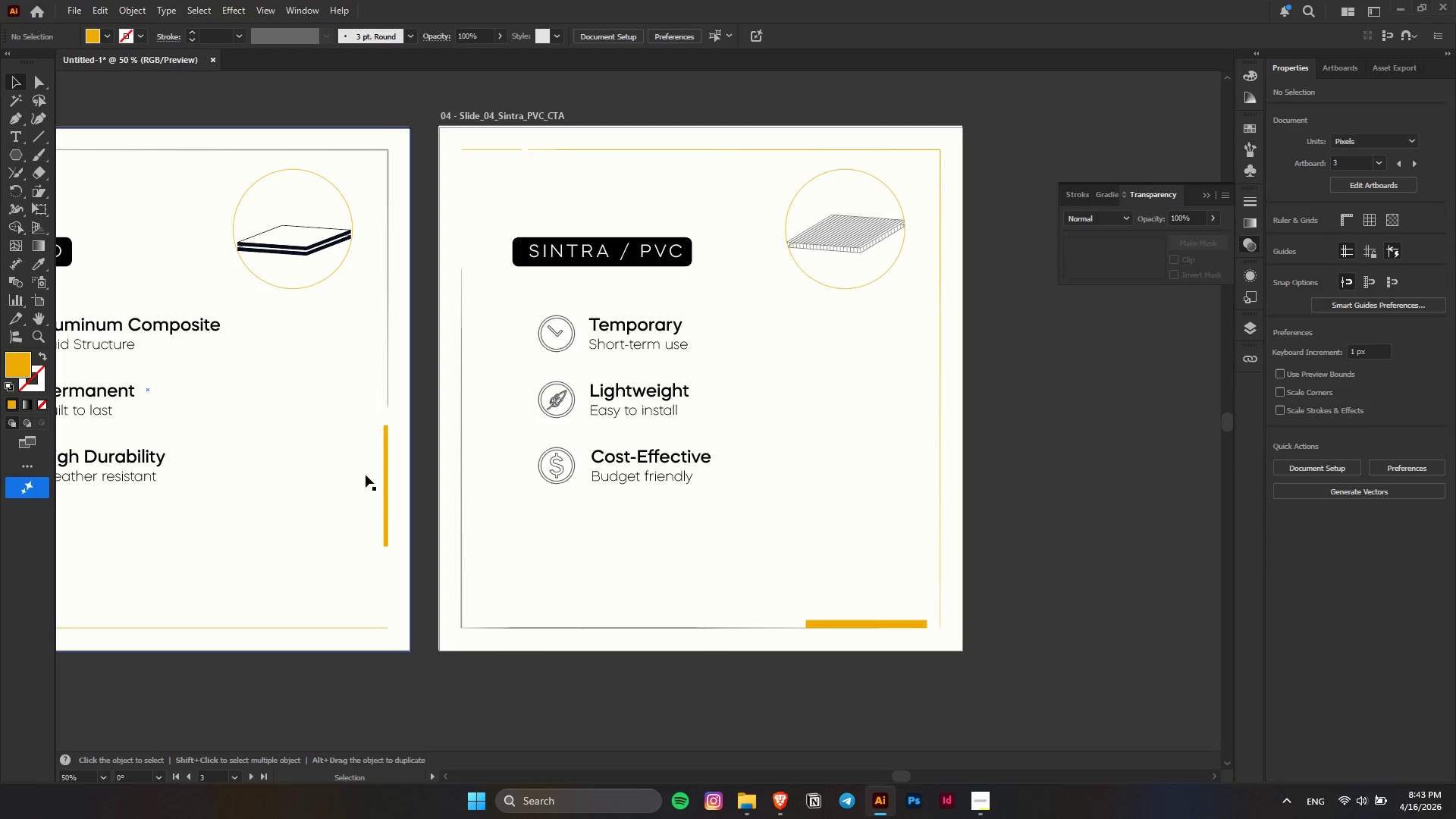 
key(Control+ControlLeft)
 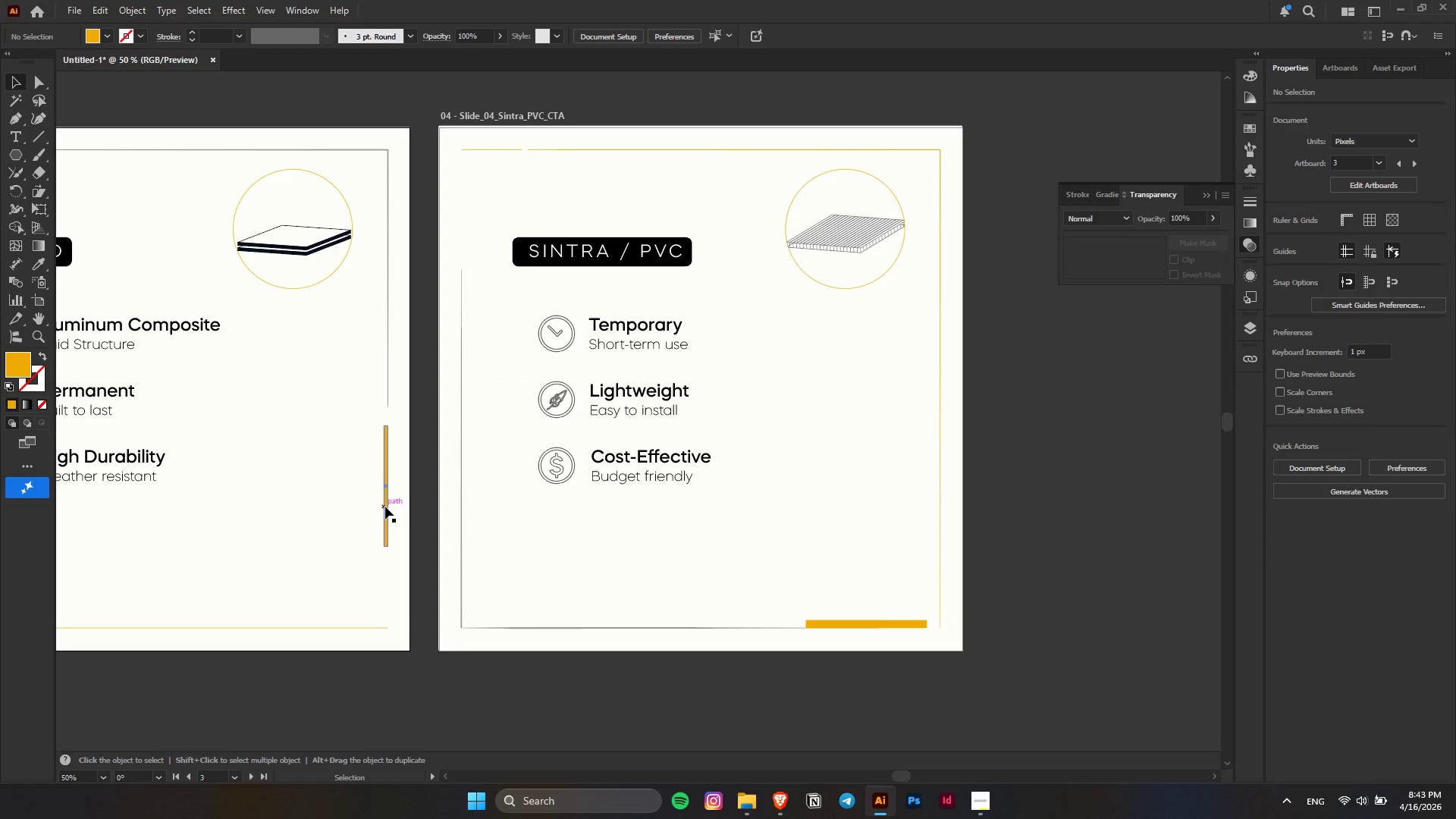 
scroll: coordinate [385, 507], scroll_direction: up, amount: 3.0
 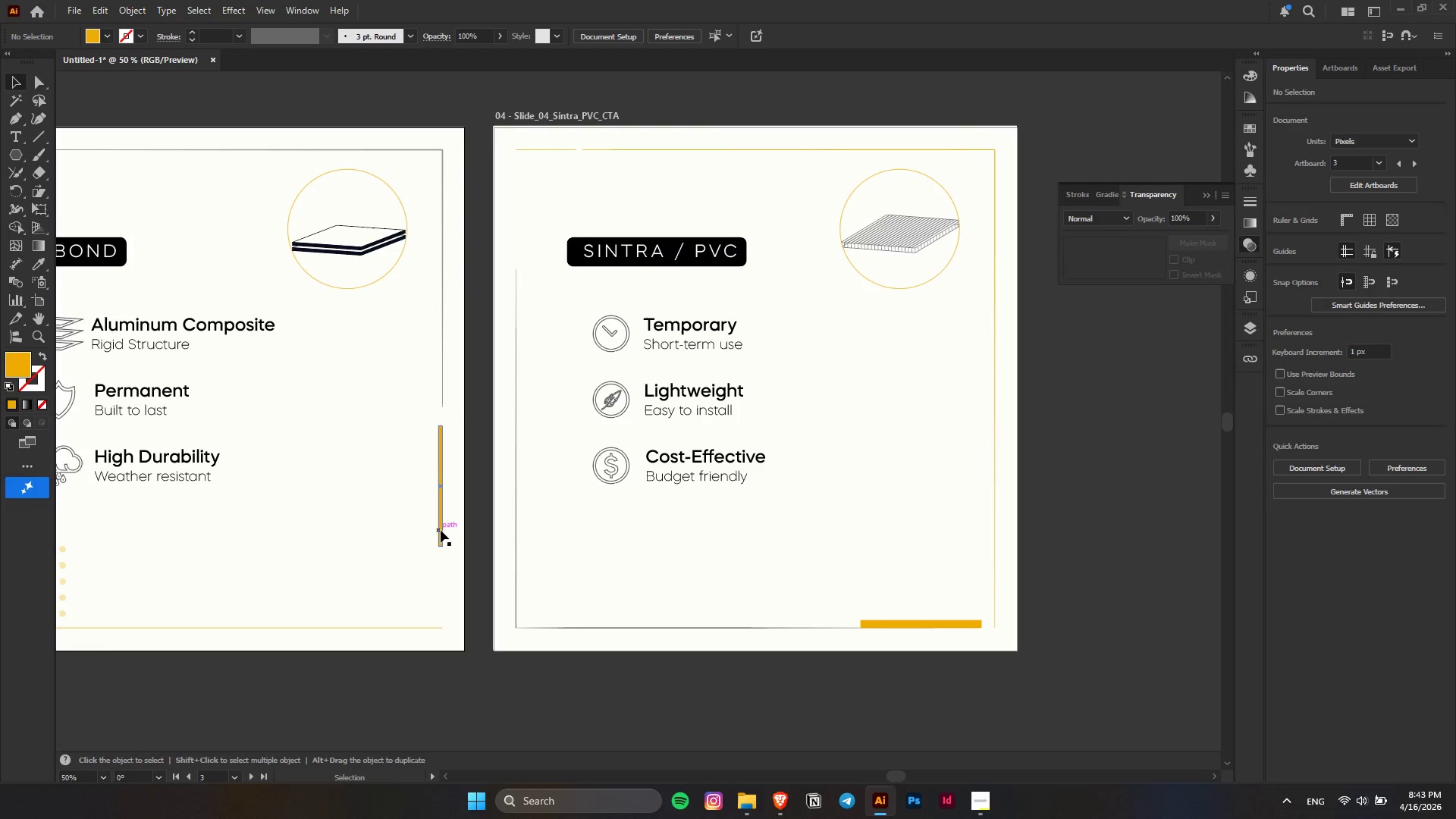 
left_click_drag(start_coordinate=[441, 530], to_coordinate=[441, 600])
 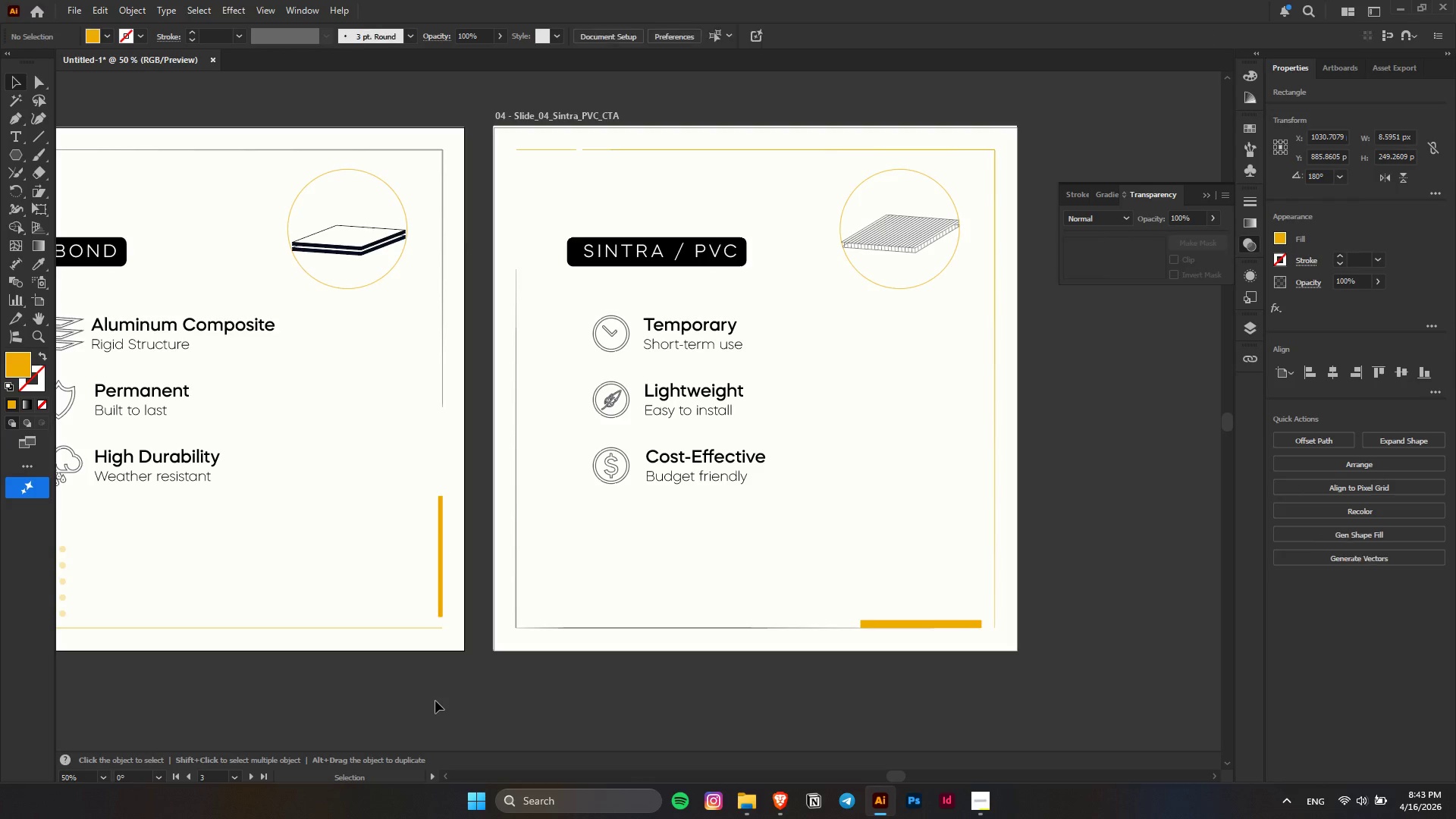 
hold_key(key=ShiftLeft, duration=0.97)
 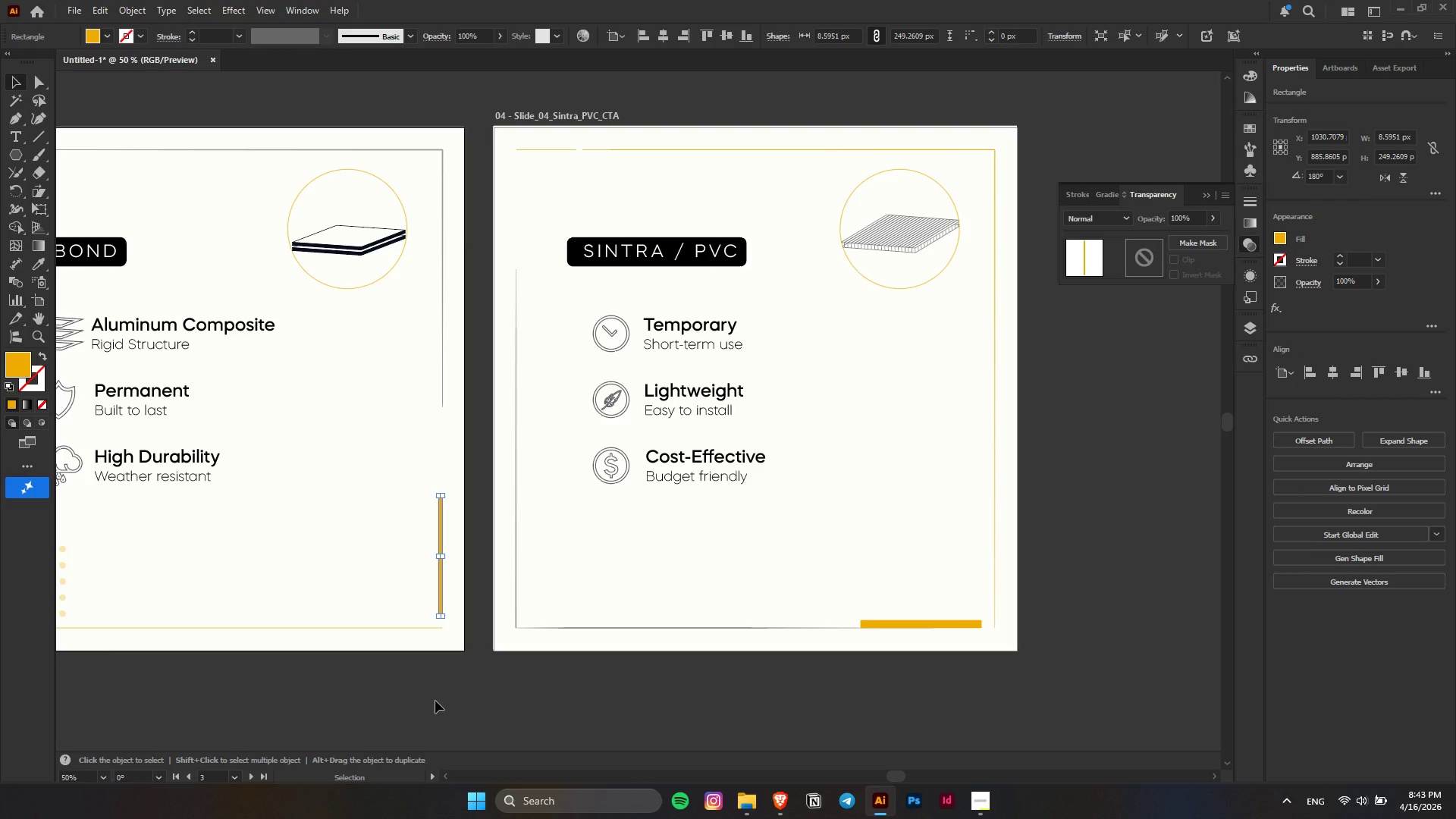 
left_click([435, 701])
 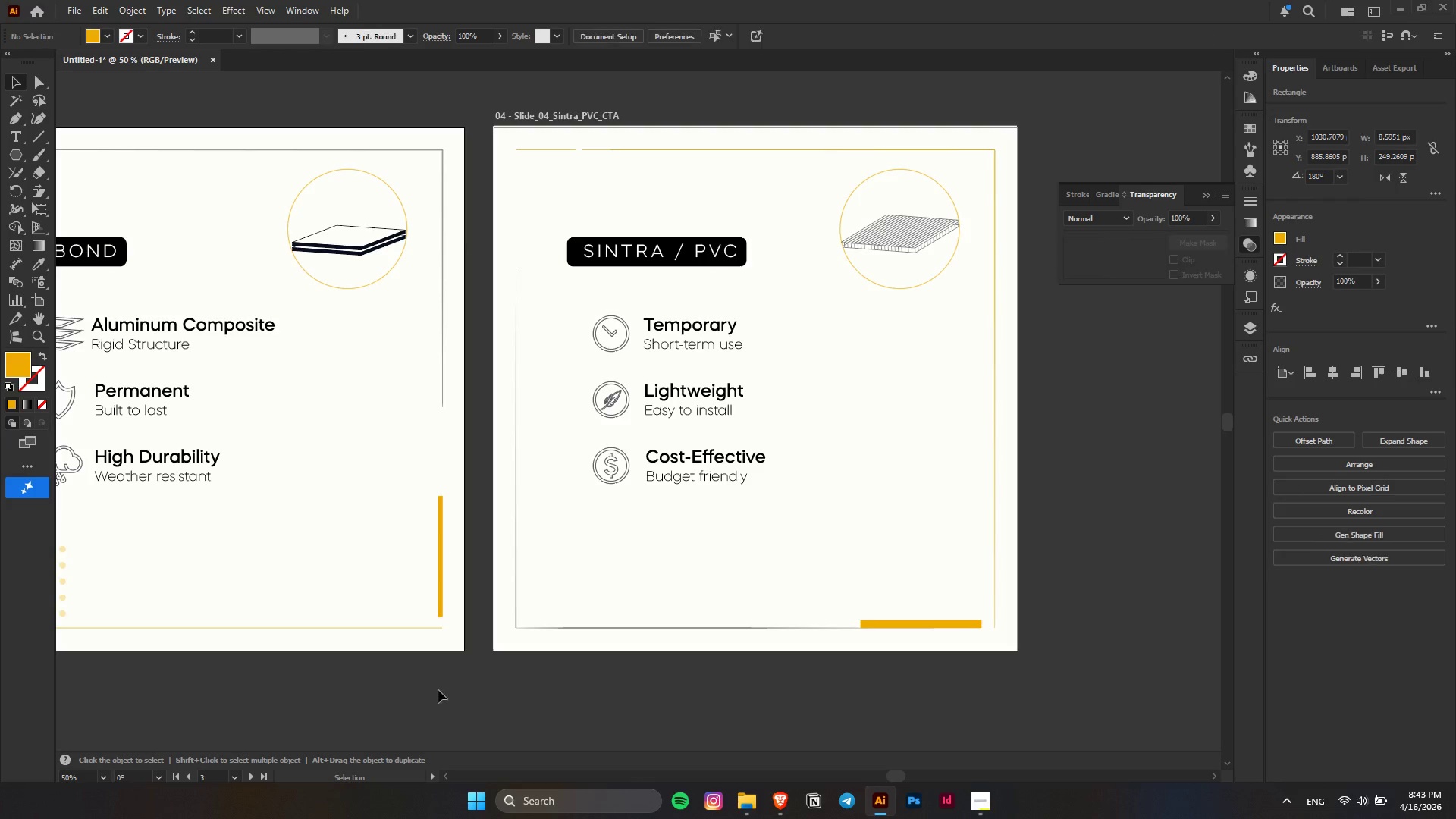 
hold_key(key=AltLeft, duration=0.31)
hold_key(key=ControlLeft, duration=0.53)
scroll: coordinate [442, 682], scroll_direction: up, amount: 1.0
 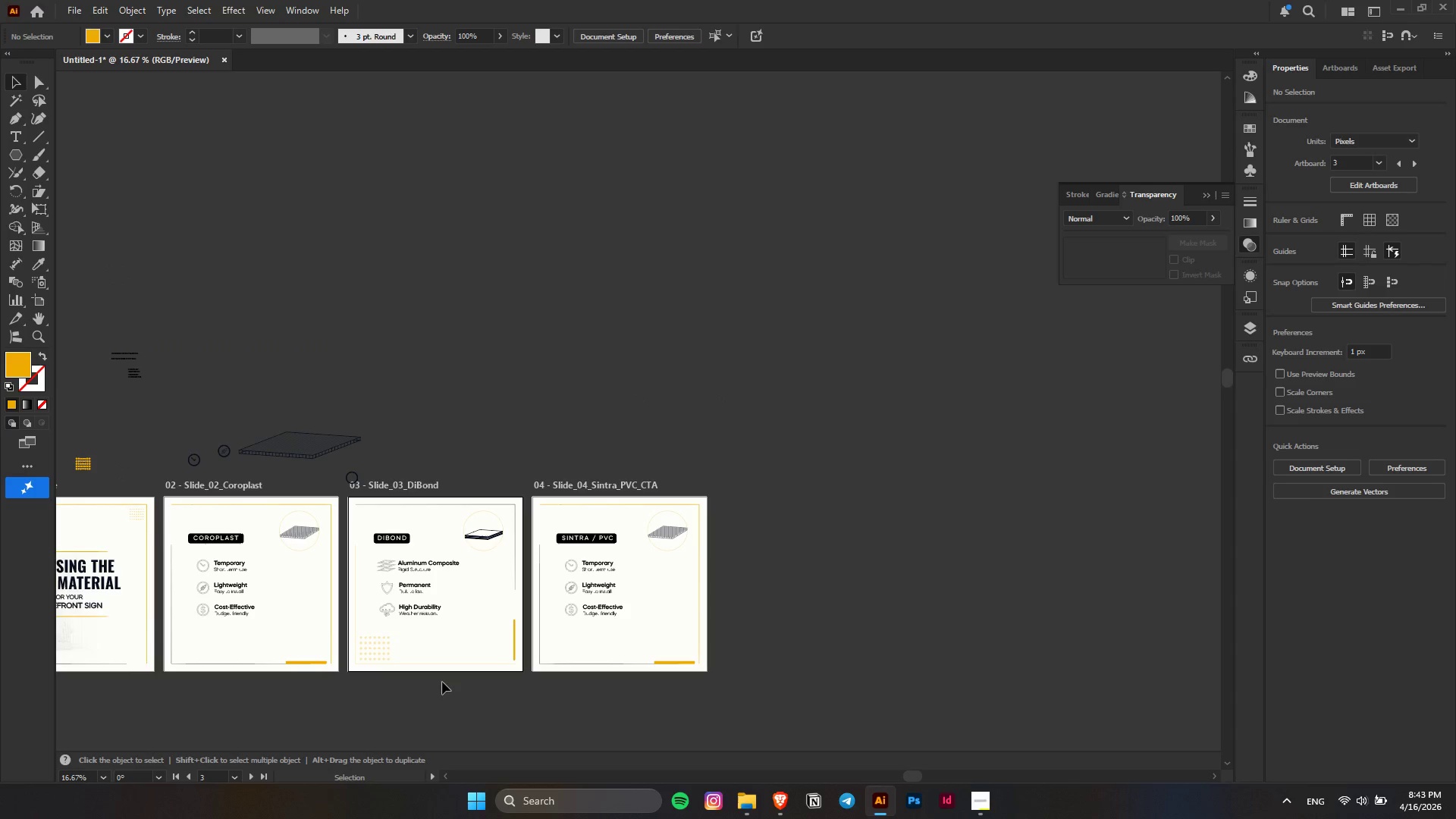 
key(Alt+AltLeft)
 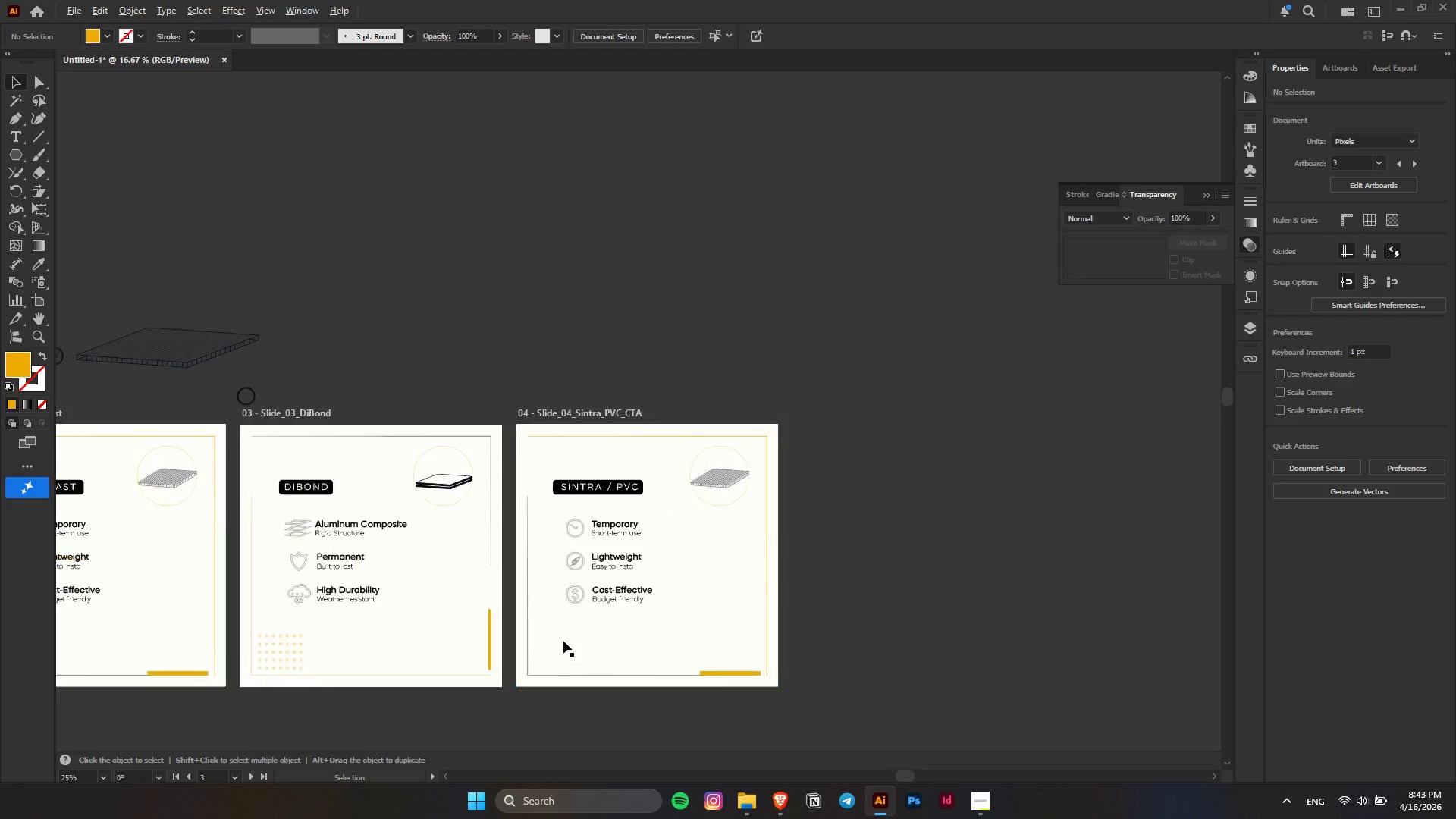 
scroll: coordinate [563, 641], scroll_direction: up, amount: 2.0
 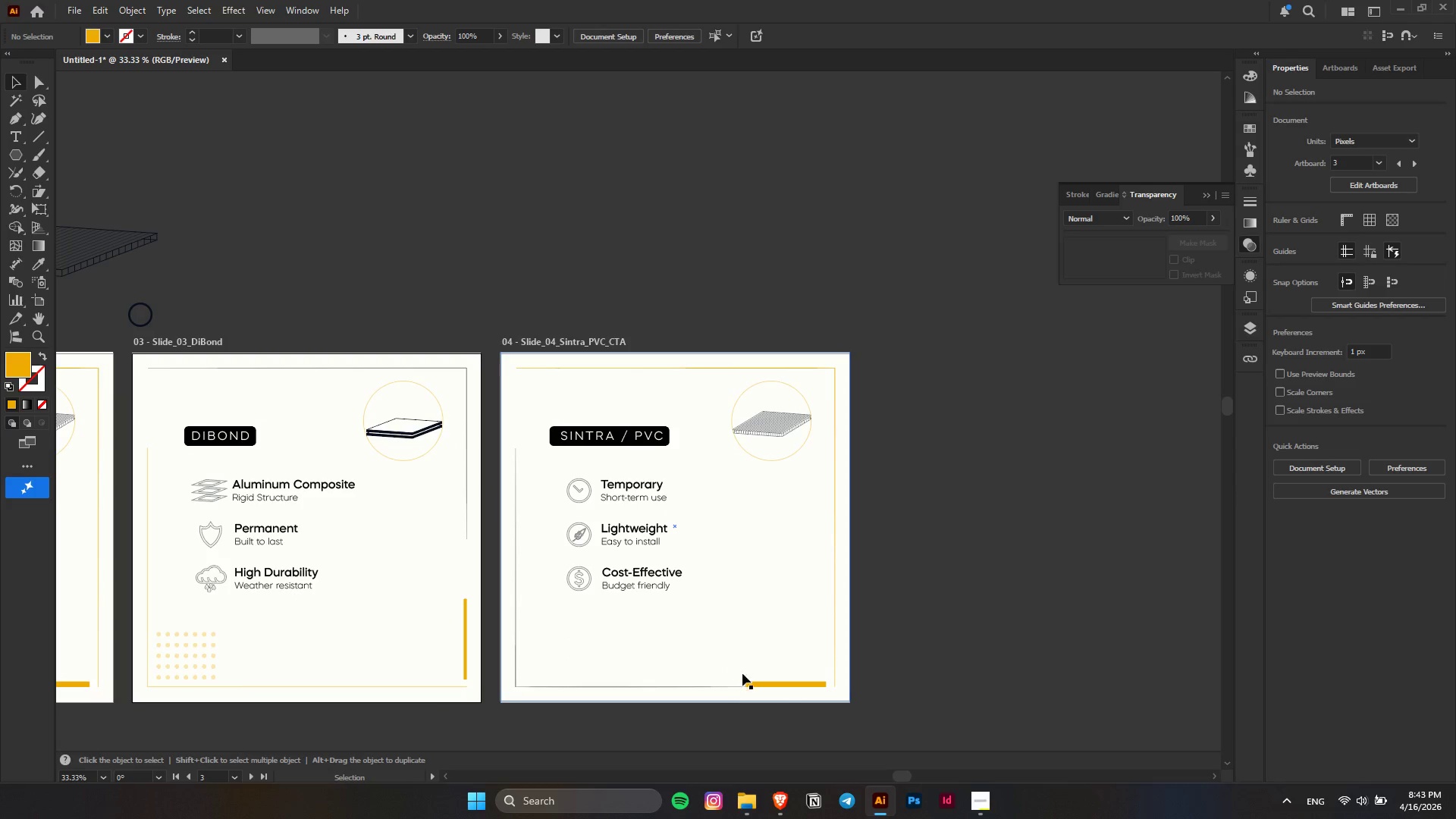 
left_click([782, 686])
 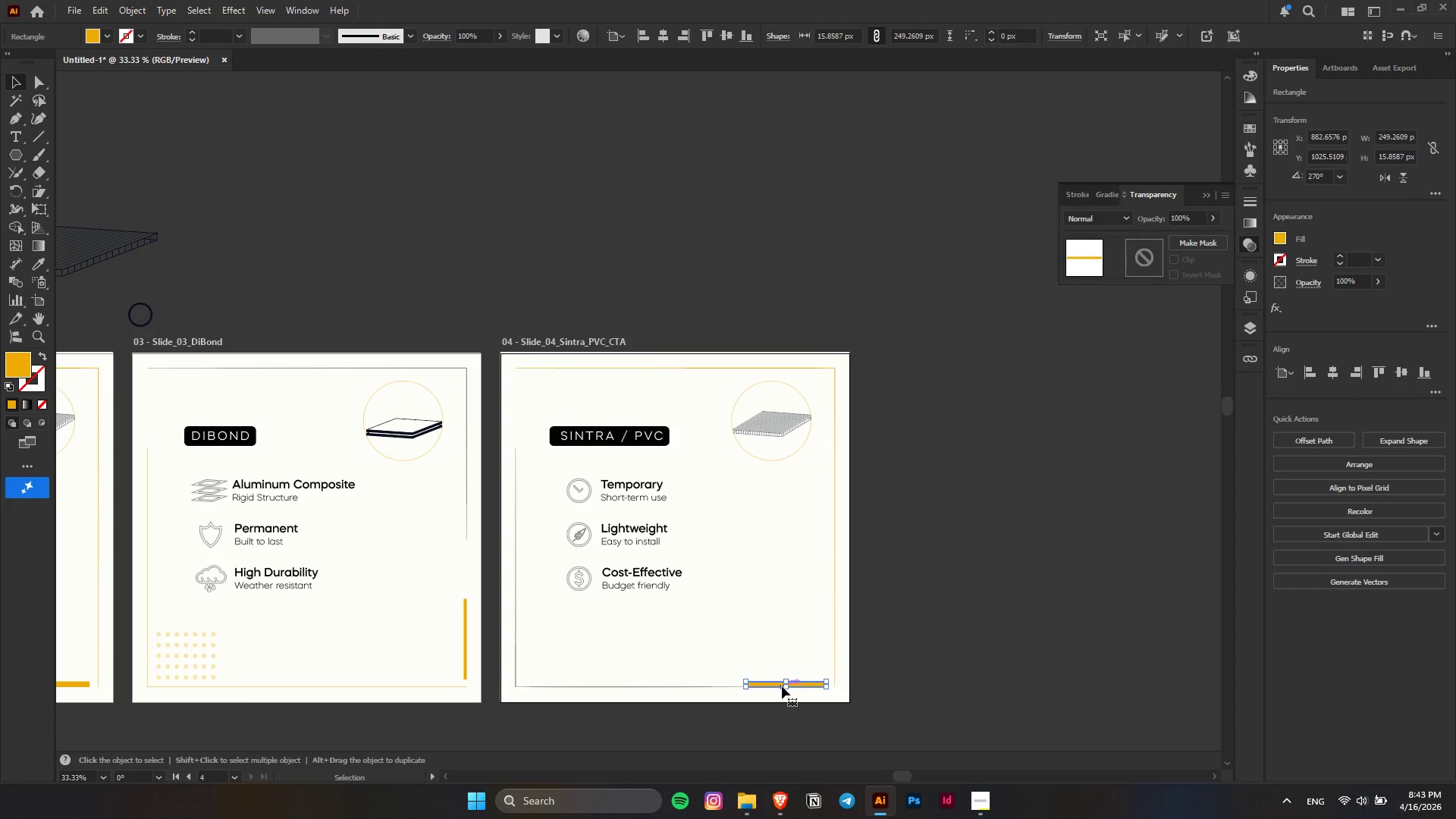 
key(Delete)
 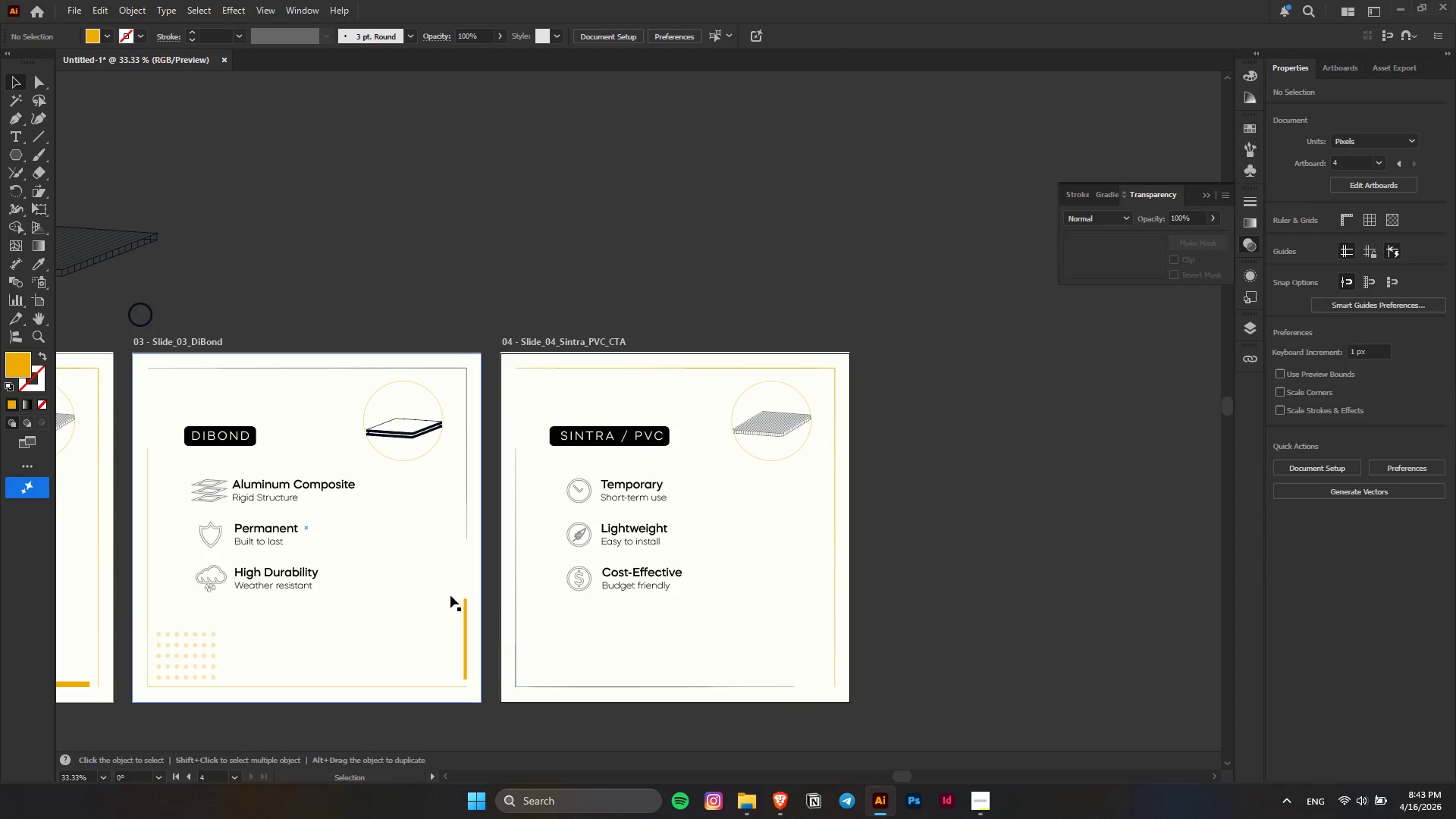 
hold_key(key=AltLeft, duration=1.5)
left_click_drag(start_coordinate=[463, 605], to_coordinate=[516, 392])
 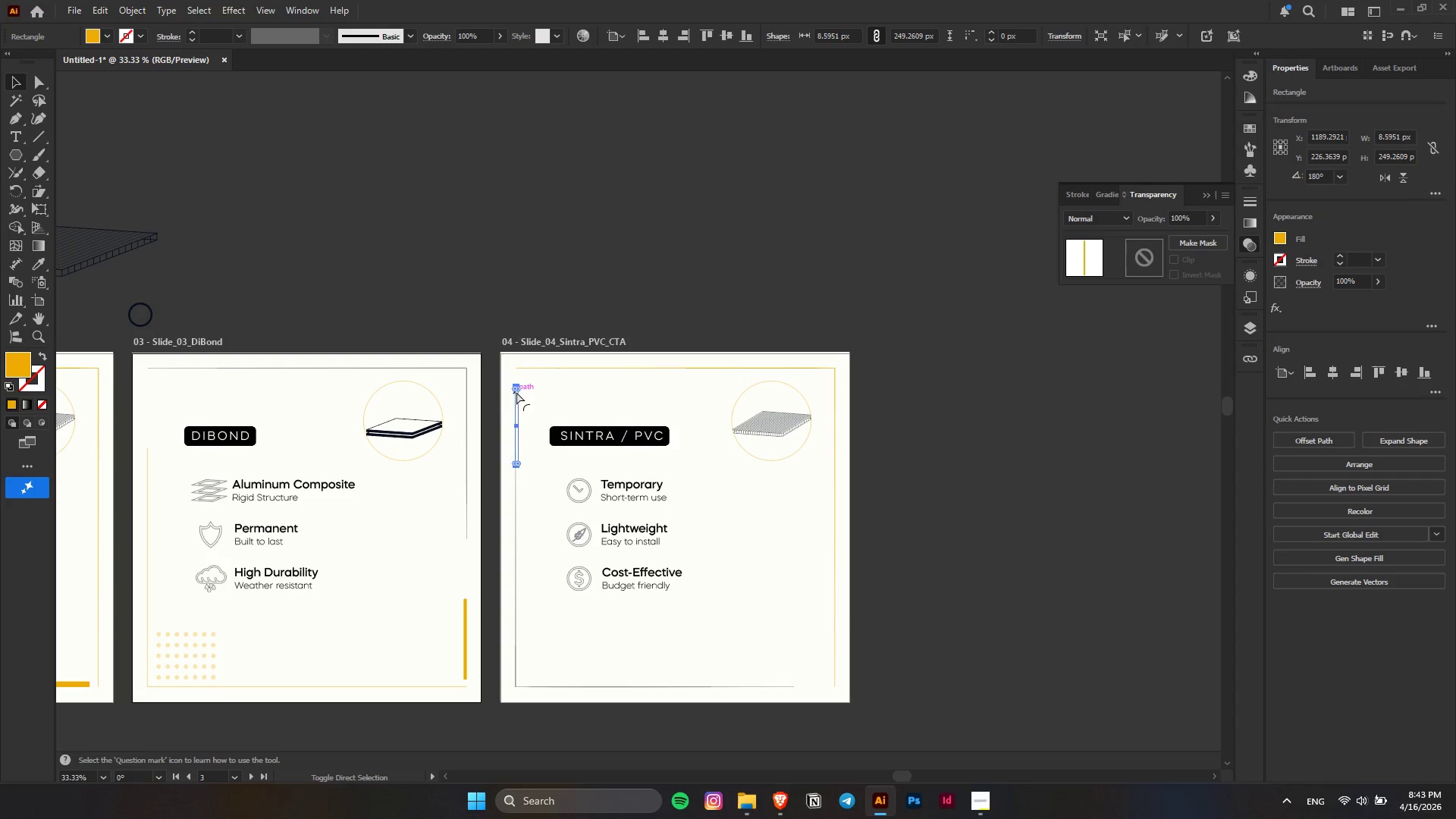 
hold_key(key=AltLeft, duration=1.2)
 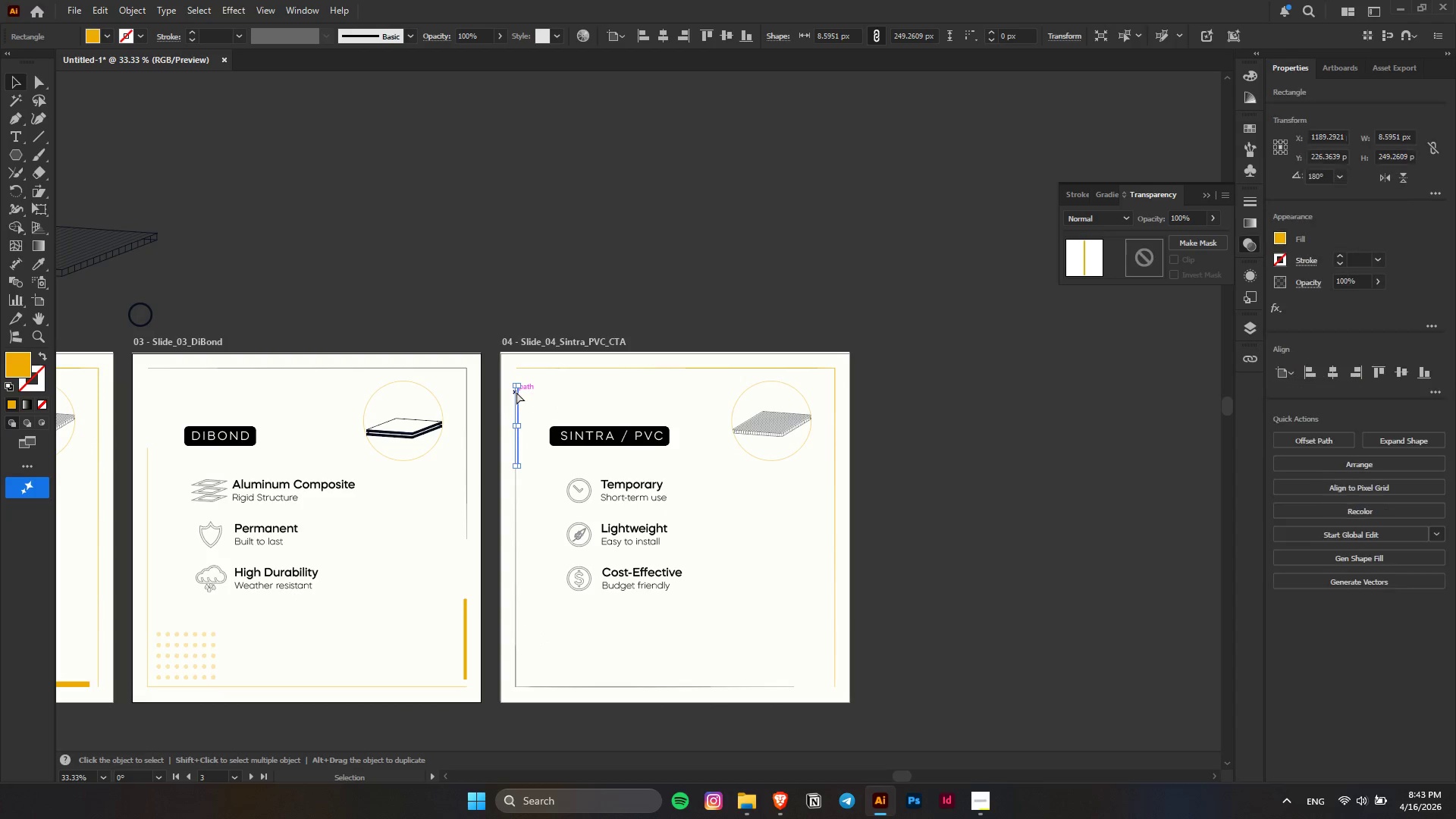 
key(Control+Shift+BracketRight)
 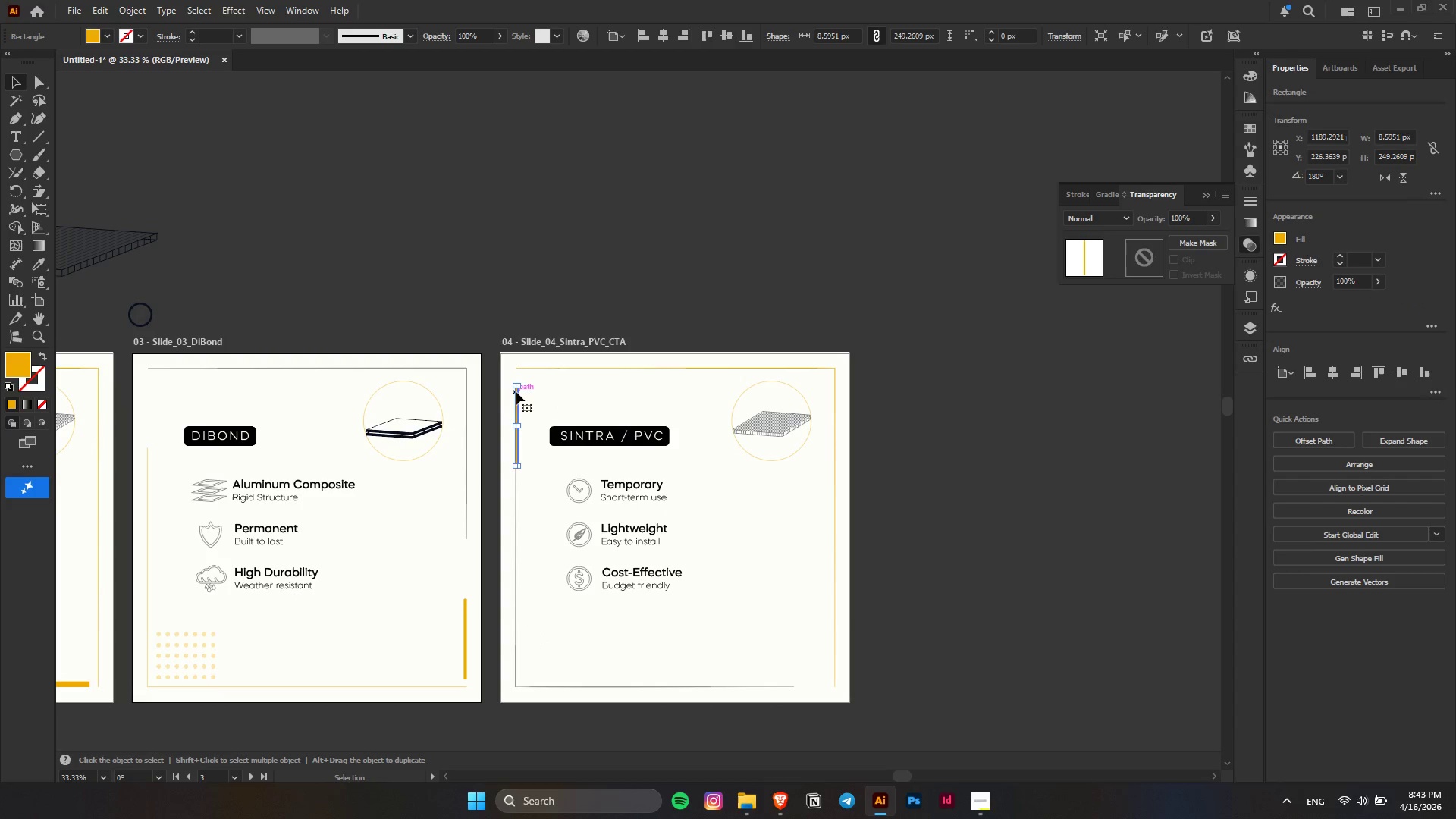 
hold_key(key=AltLeft, duration=0.53)
 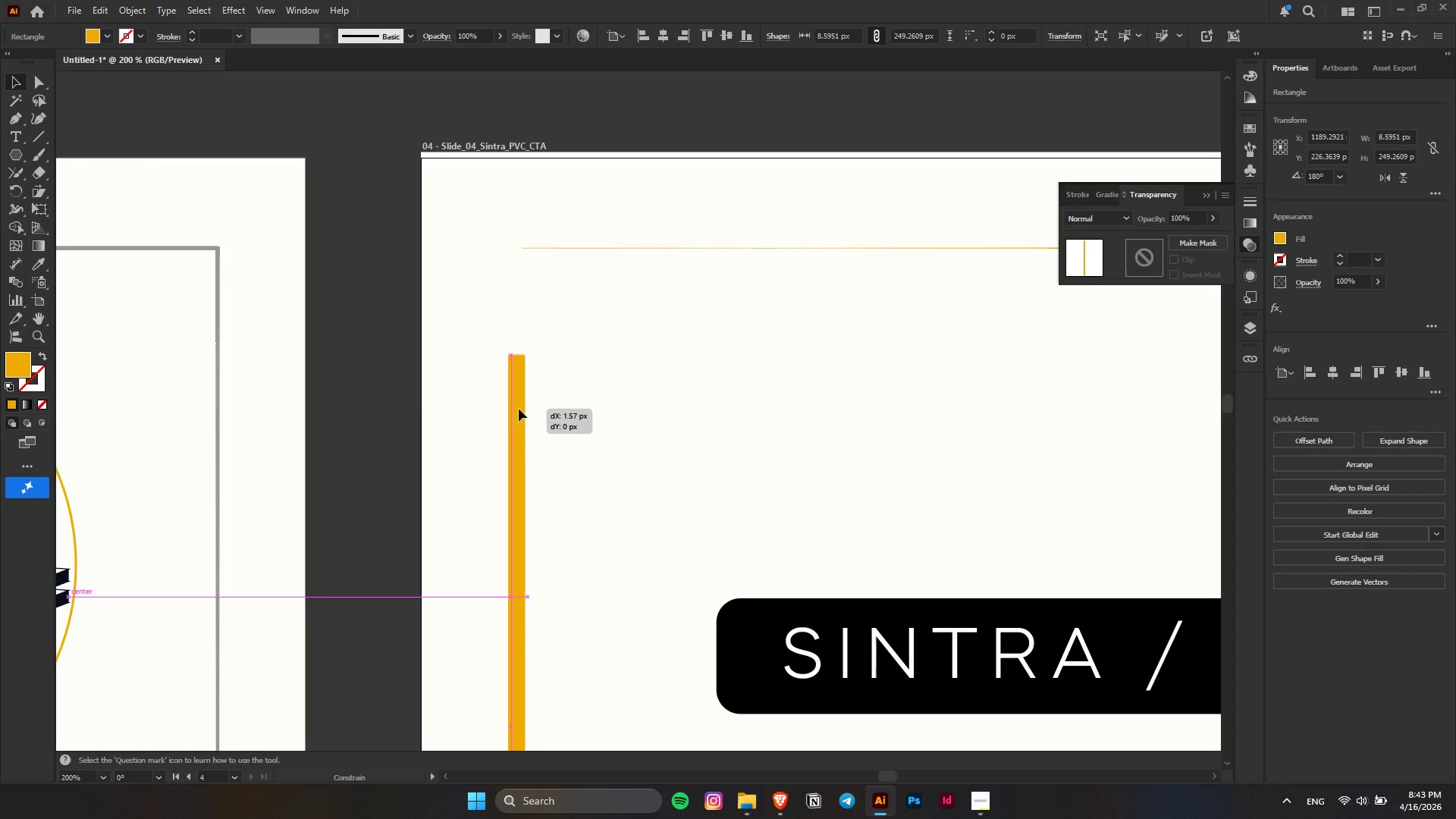 
left_click_drag(start_coordinate=[513, 409], to_coordinate=[521, 409])
 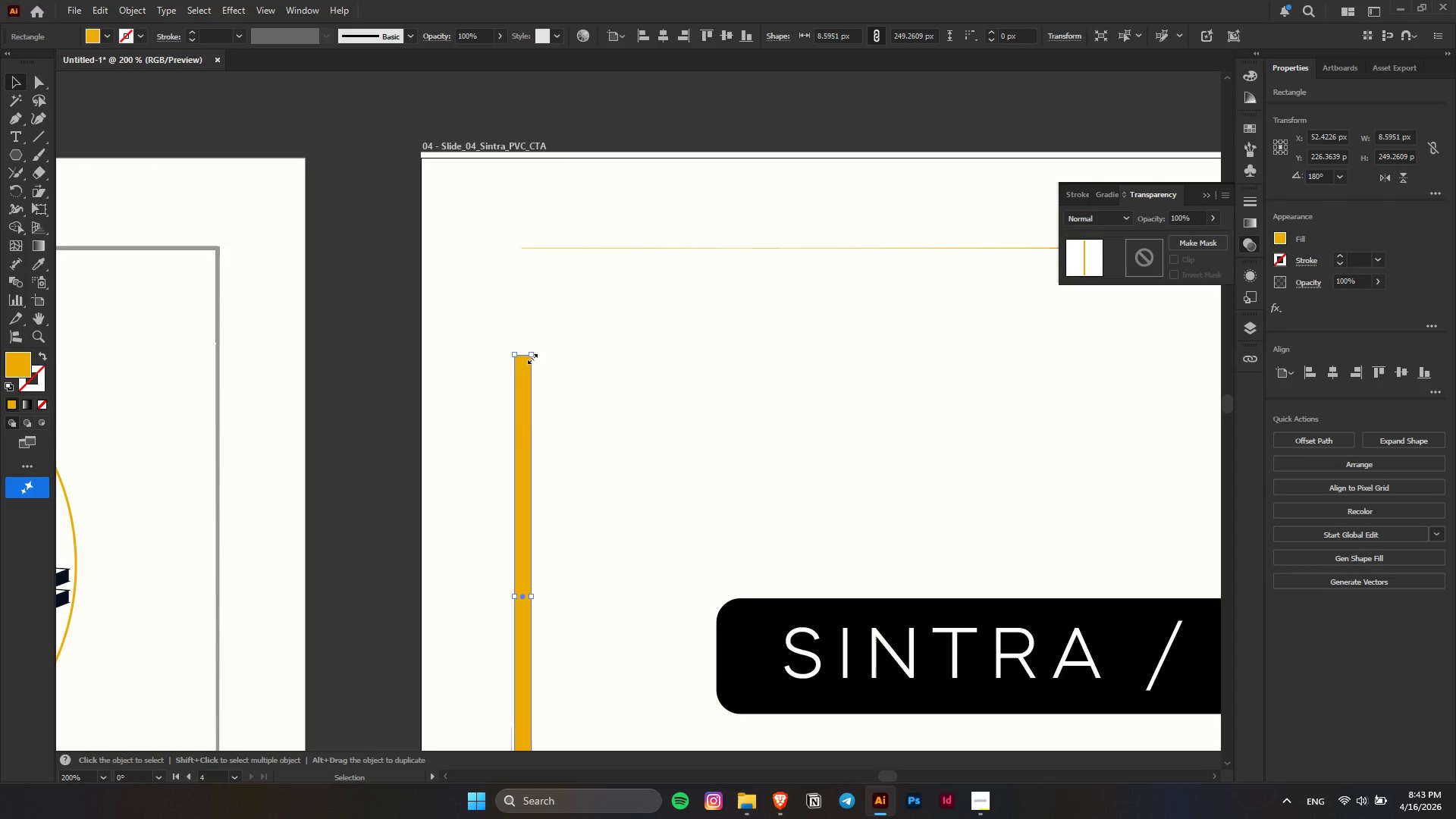 
scroll: coordinate [516, 392], scroll_direction: up, amount: 5.0
 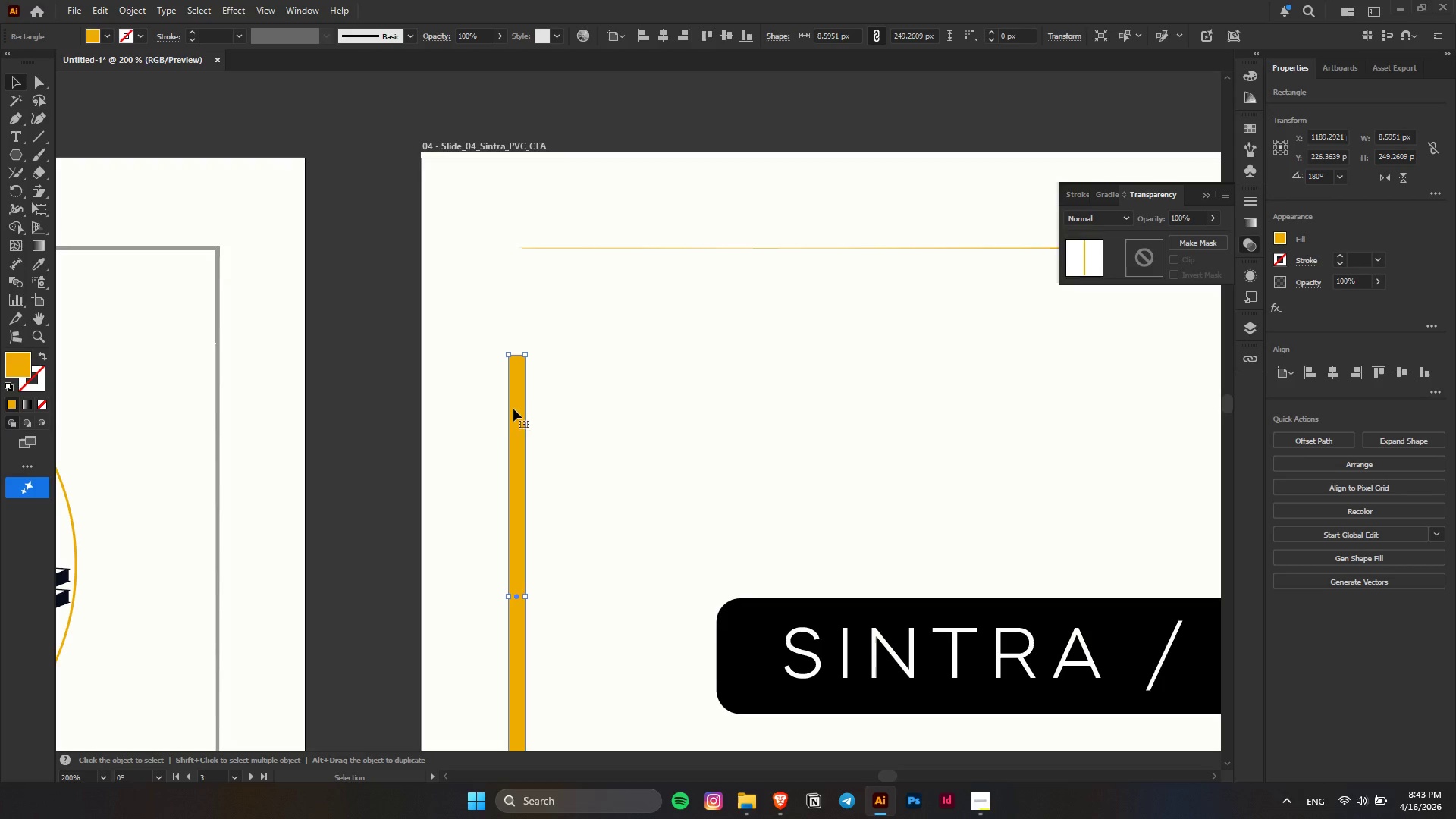 
hold_key(key=ShiftLeft, duration=0.78)
 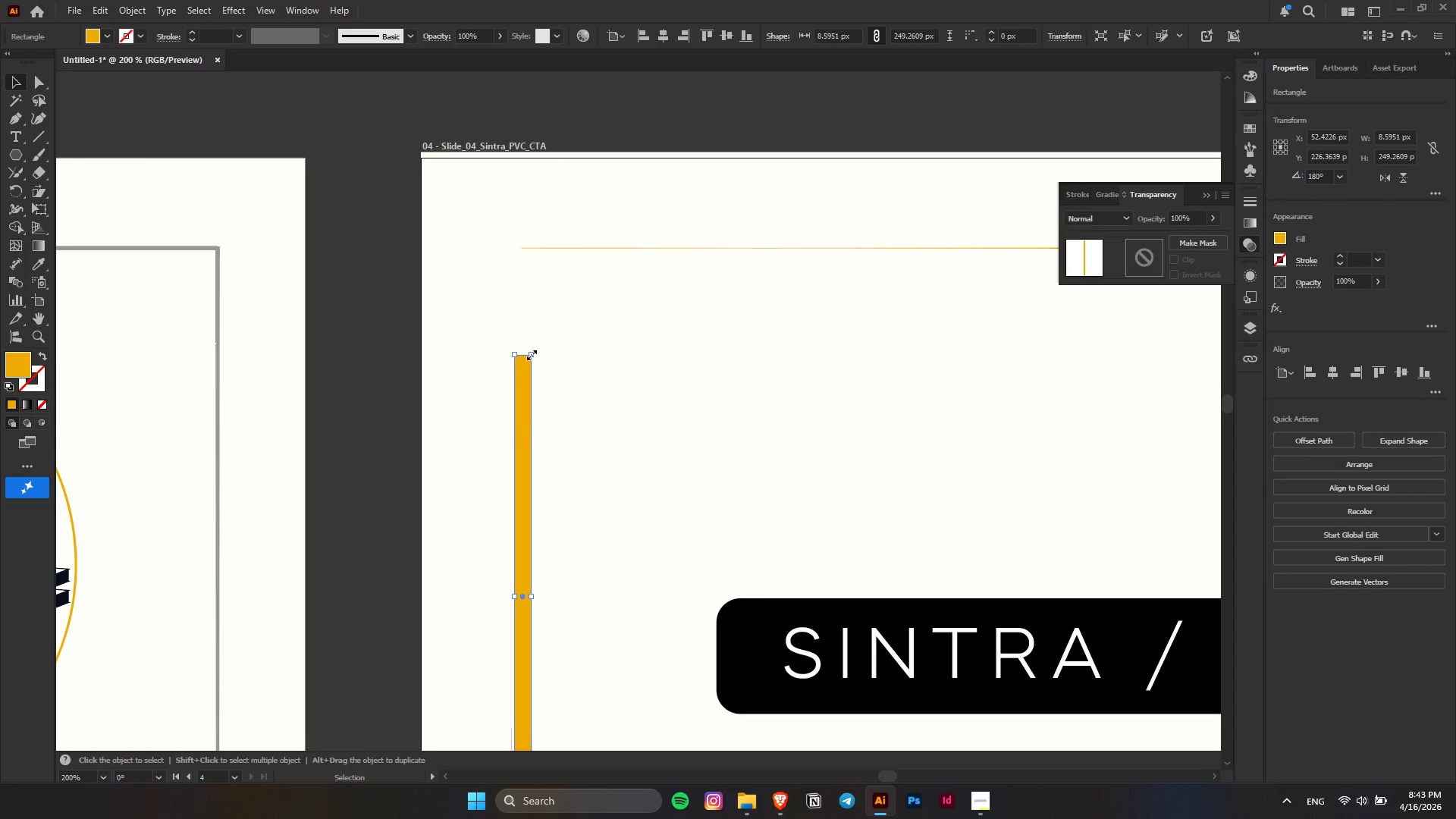 
hold_key(key=ShiftLeft, duration=10.53)
hold_key(key=AltLeft, duration=0.34)
scroll: coordinate [521, 351], scroll_direction: up, amount: 3.0
 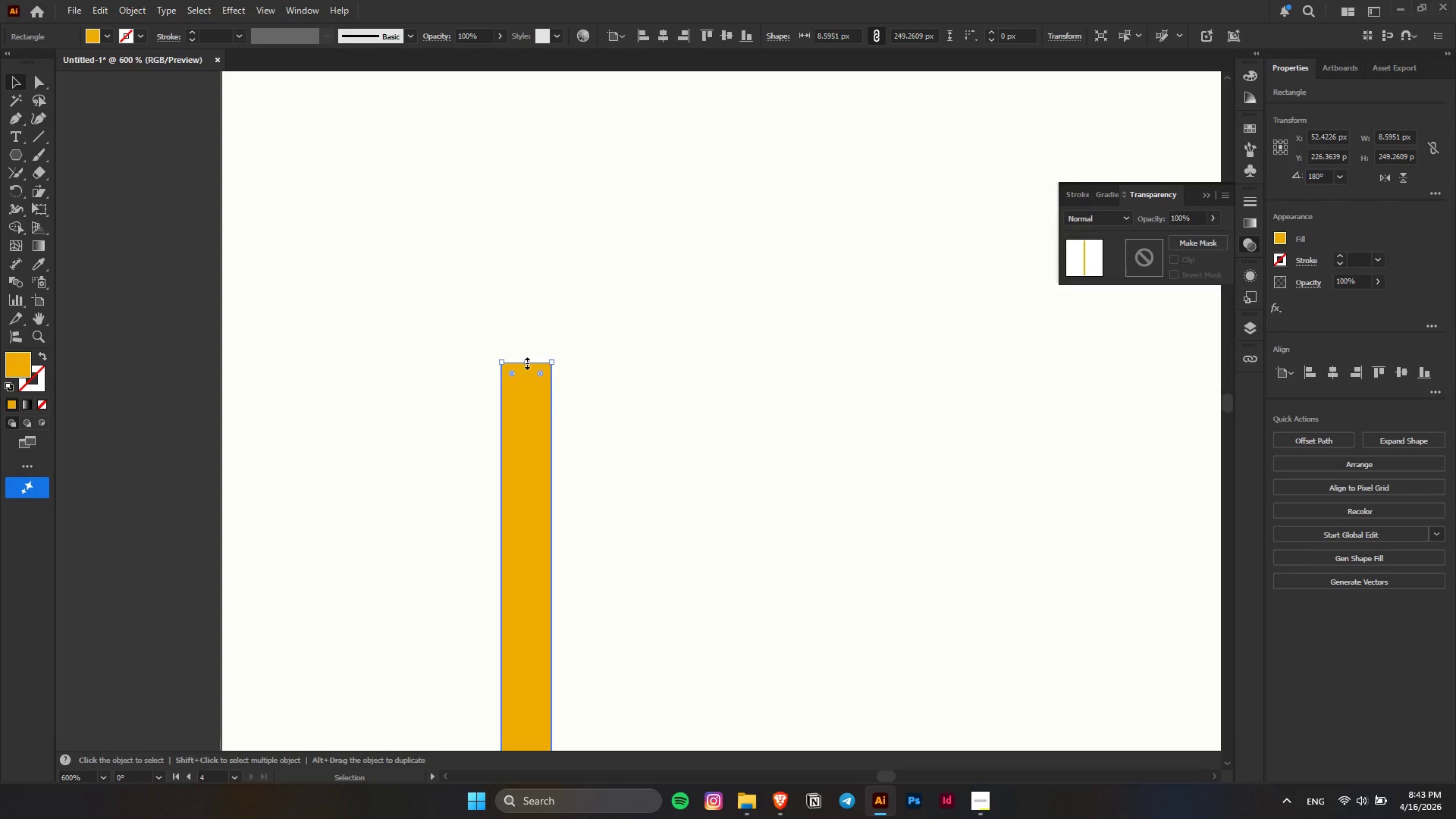 
left_click_drag(start_coordinate=[526, 362], to_coordinate=[522, 520])
 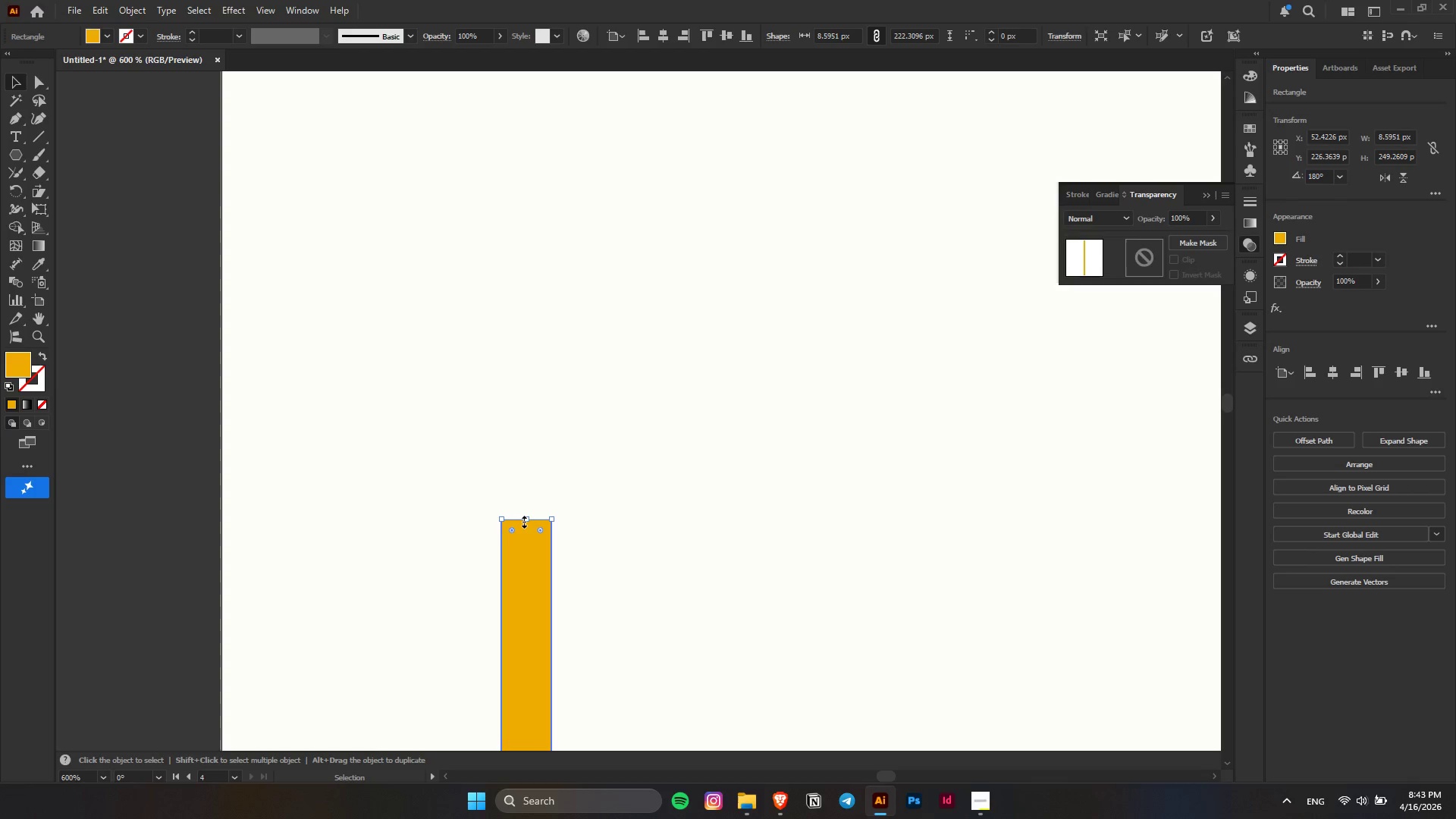 
hold_key(key=AltLeft, duration=0.66)
 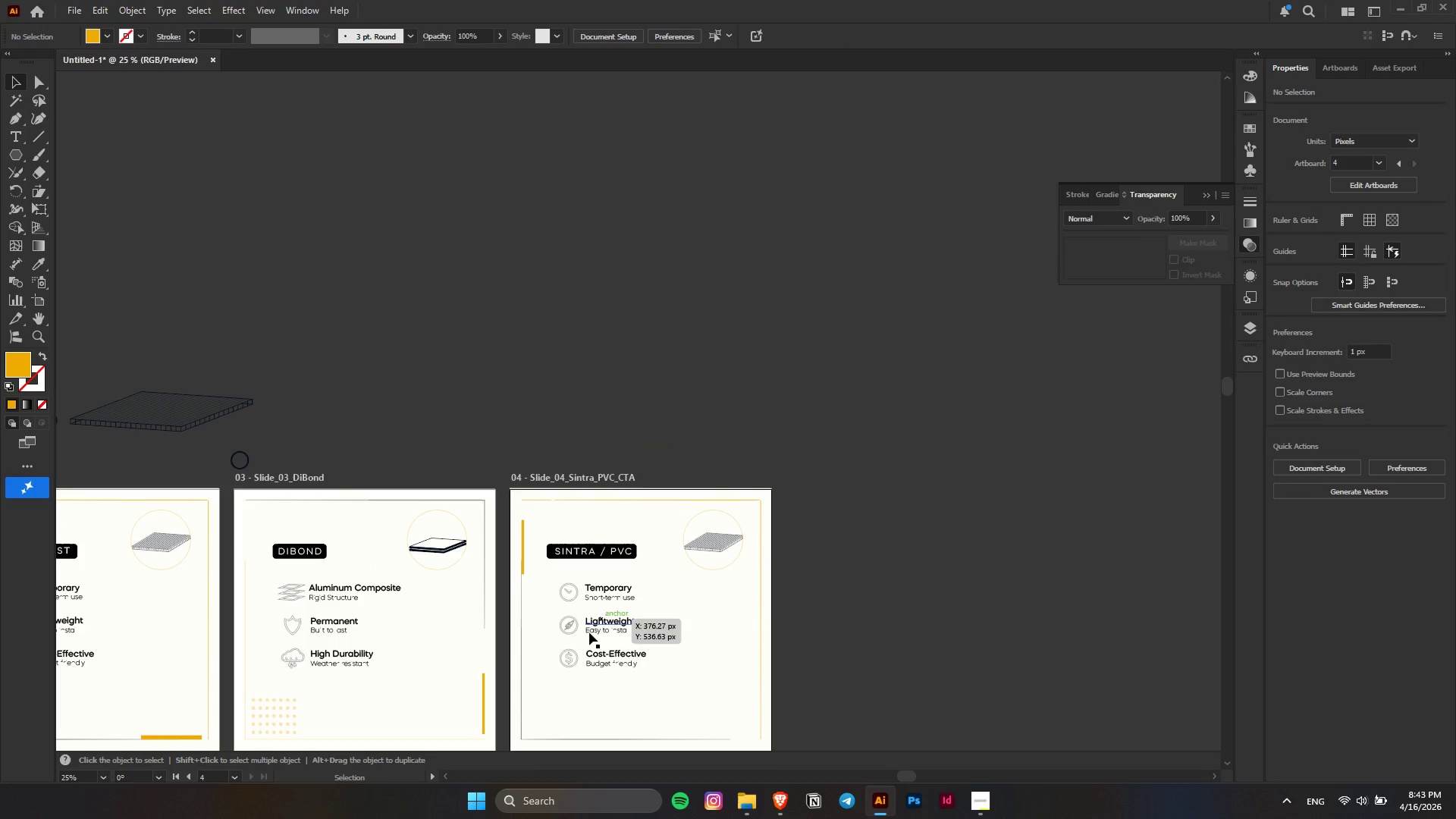 
left_click([591, 350])
 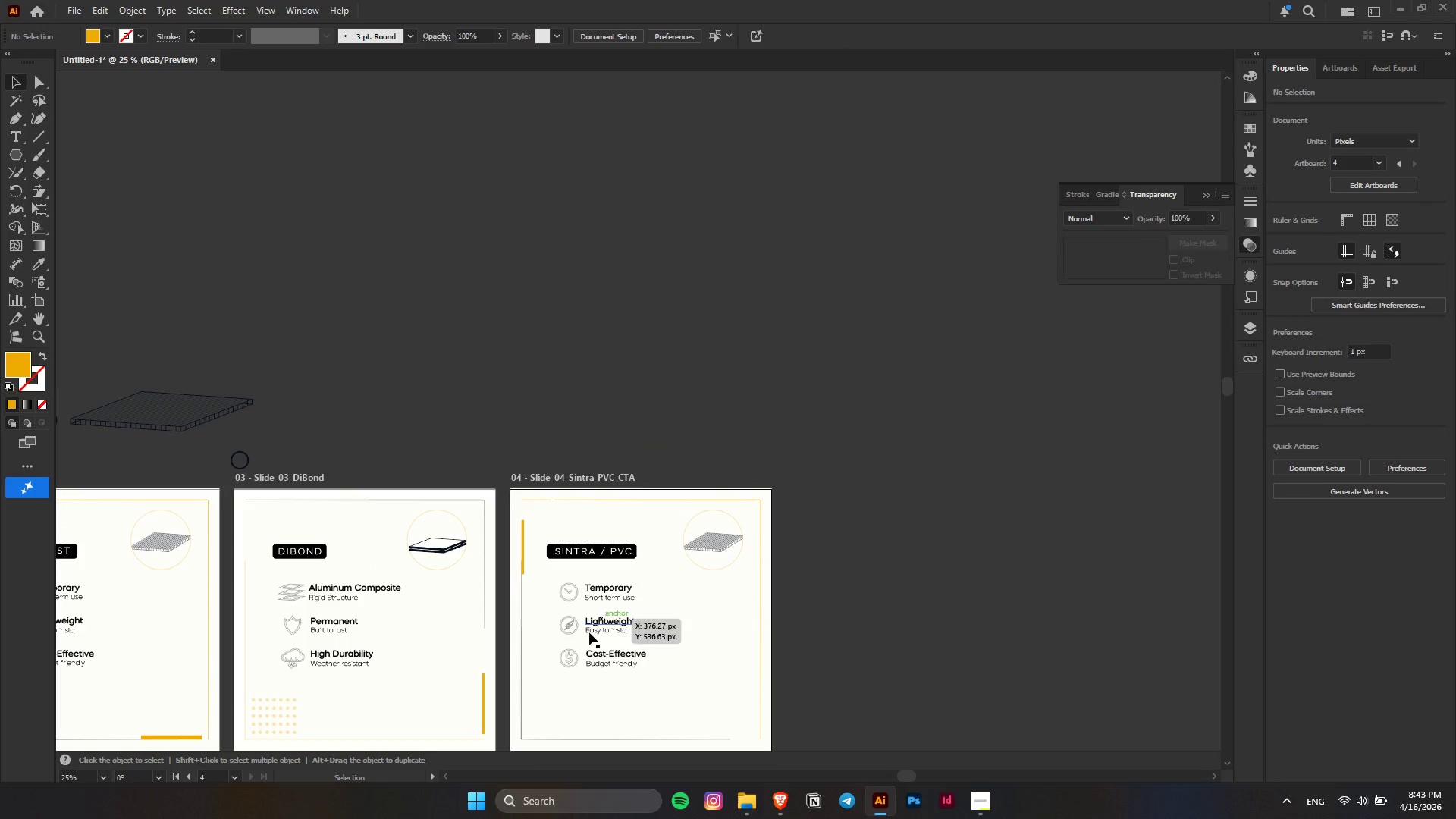 
scroll: coordinate [522, 520], scroll_direction: down, amount: 11.0
 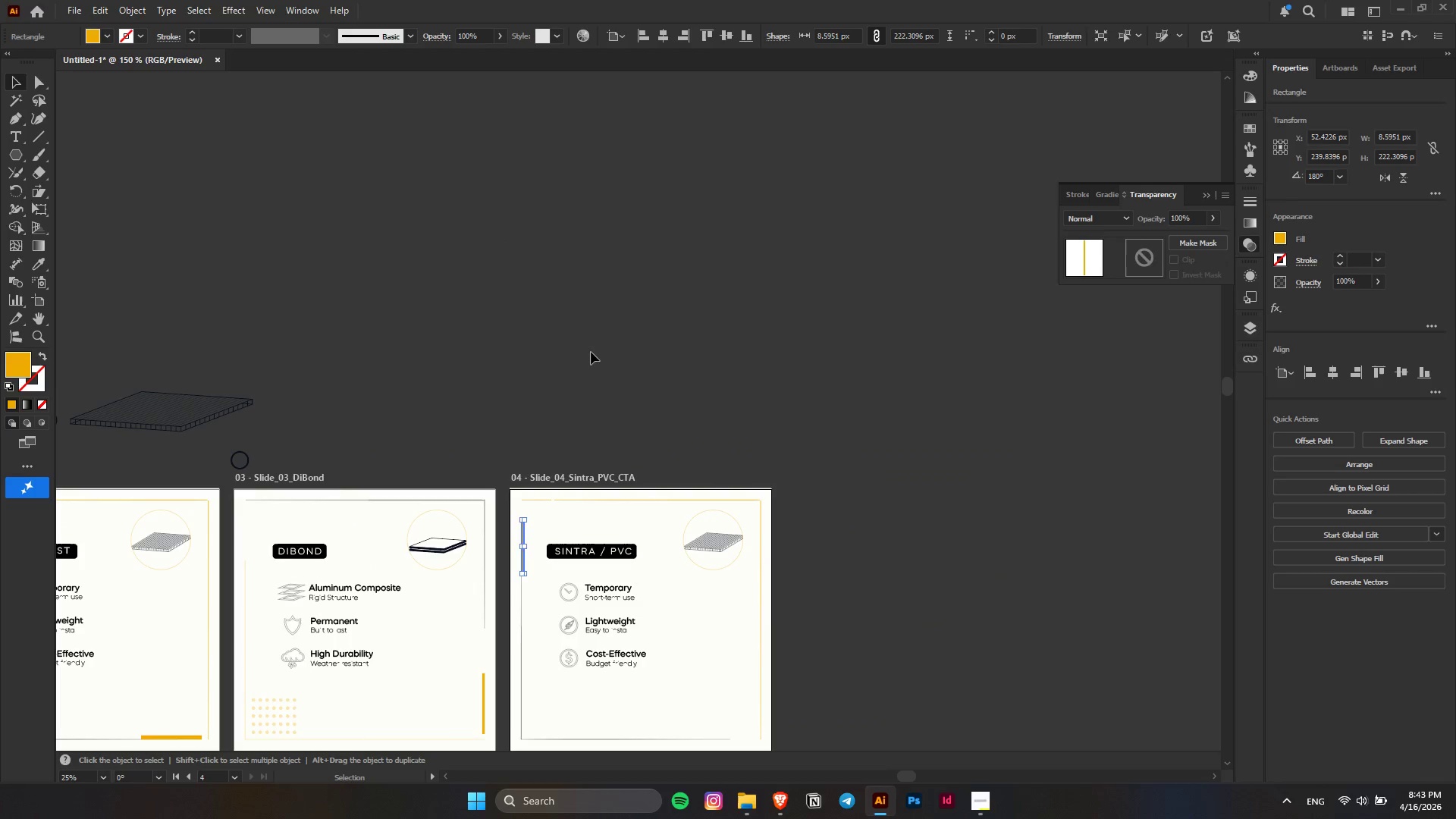 
hold_key(key=AltLeft, duration=0.44)
scroll: coordinate [525, 560], scroll_direction: up, amount: 3.0
 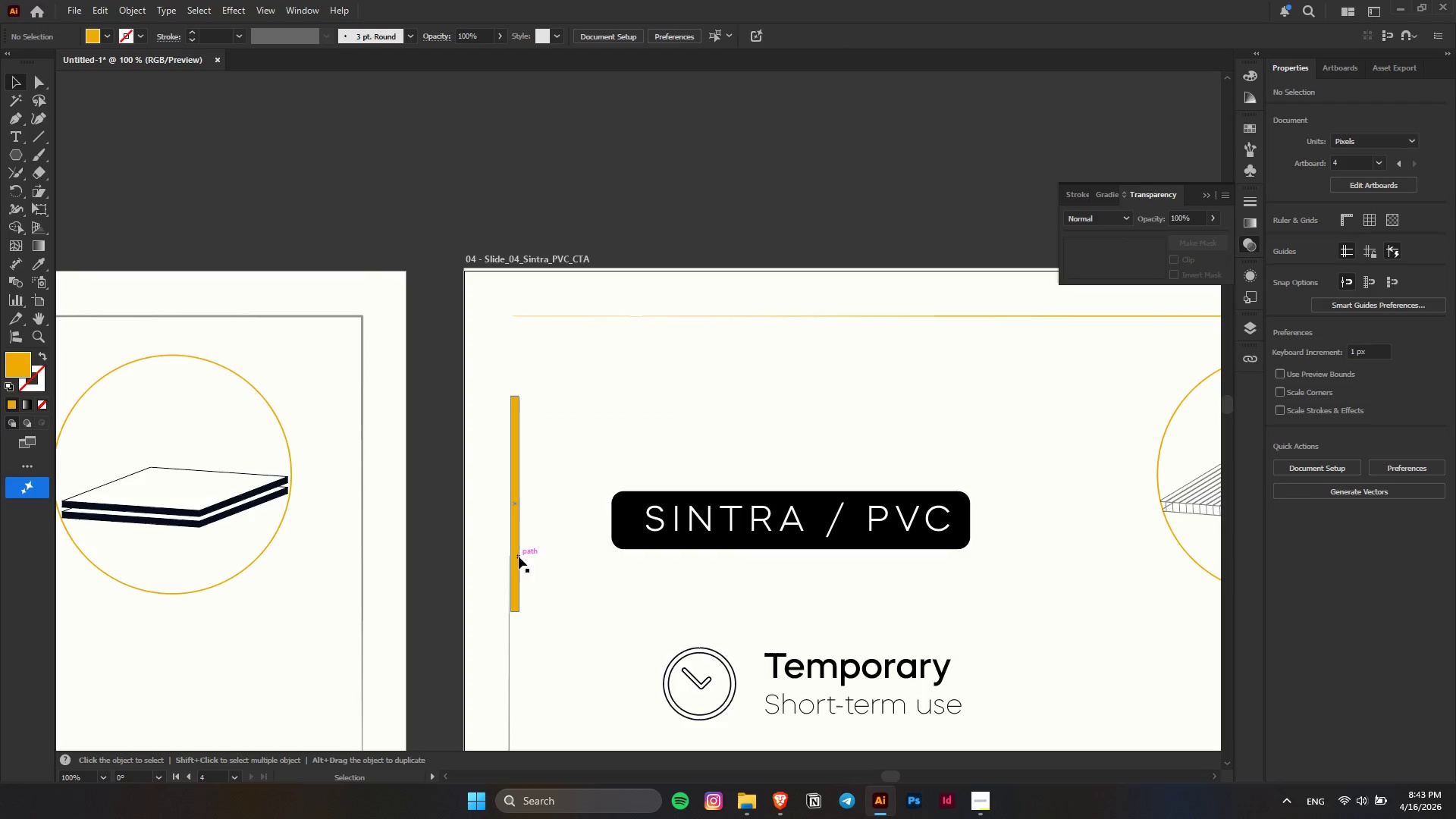 
left_click_drag(start_coordinate=[519, 557], to_coordinate=[512, 557])
 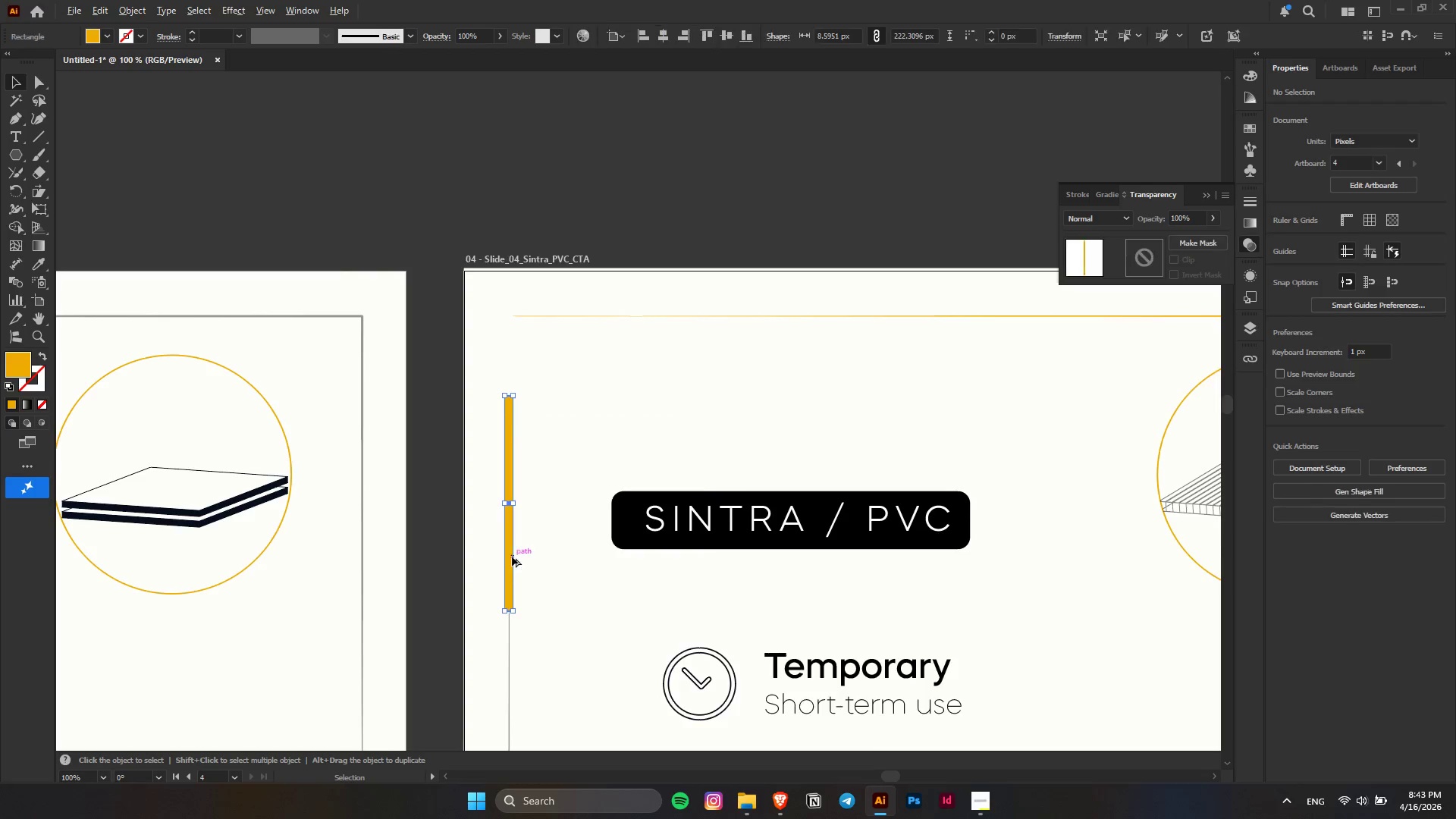 
hold_key(key=AltLeft, duration=0.38)
 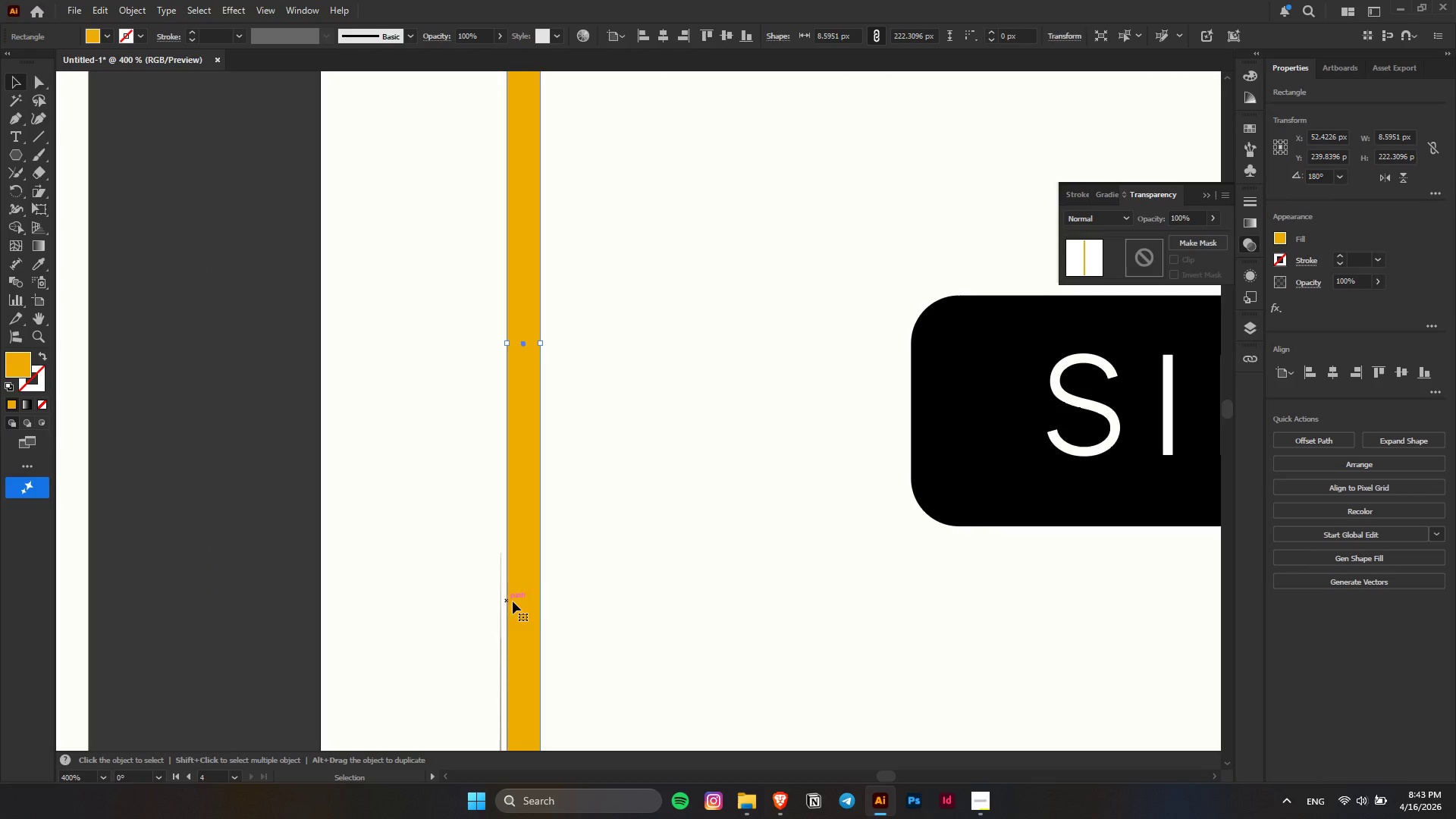 
key(Control+ControlLeft)
 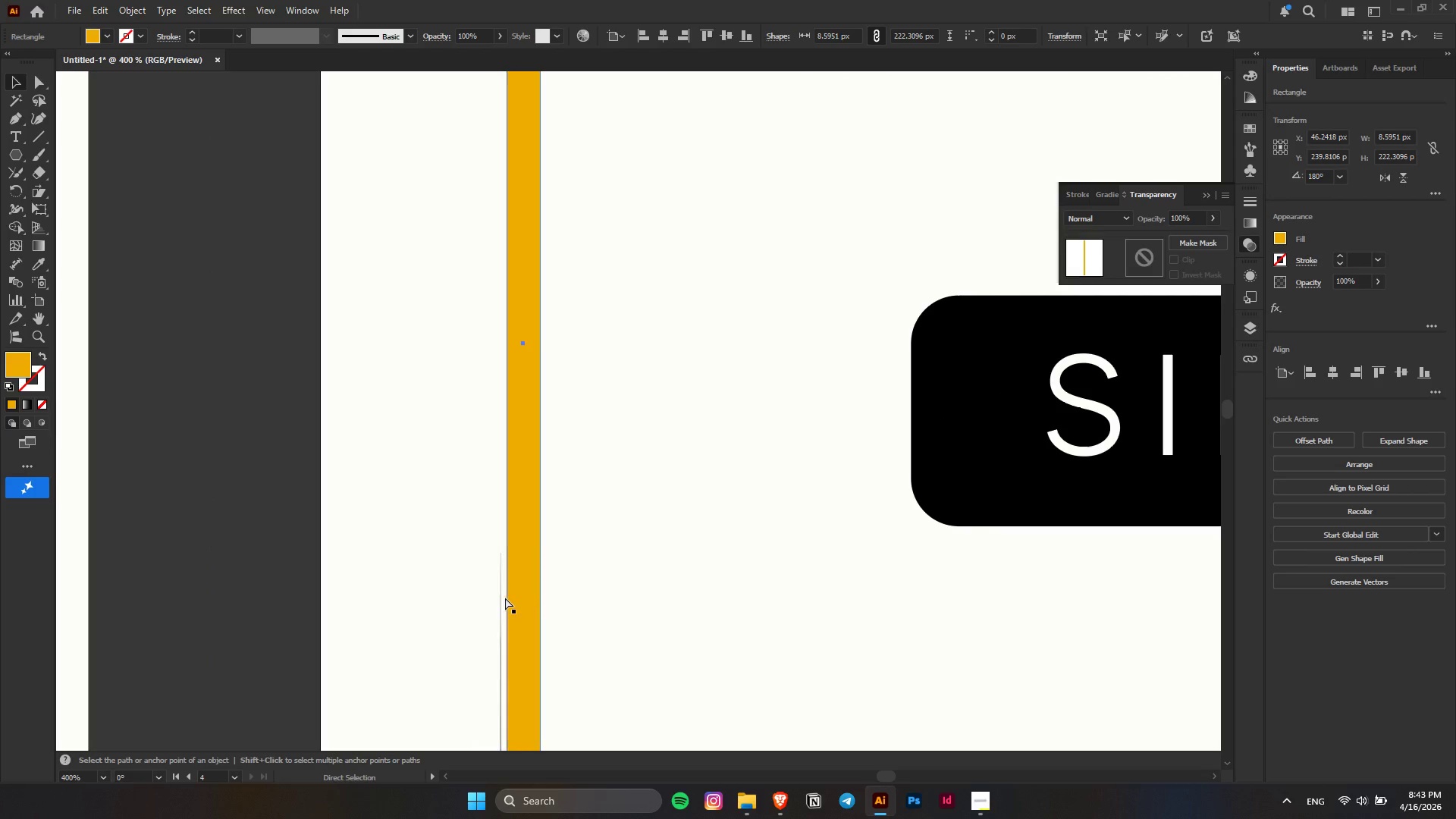 
key(Control+Z)
 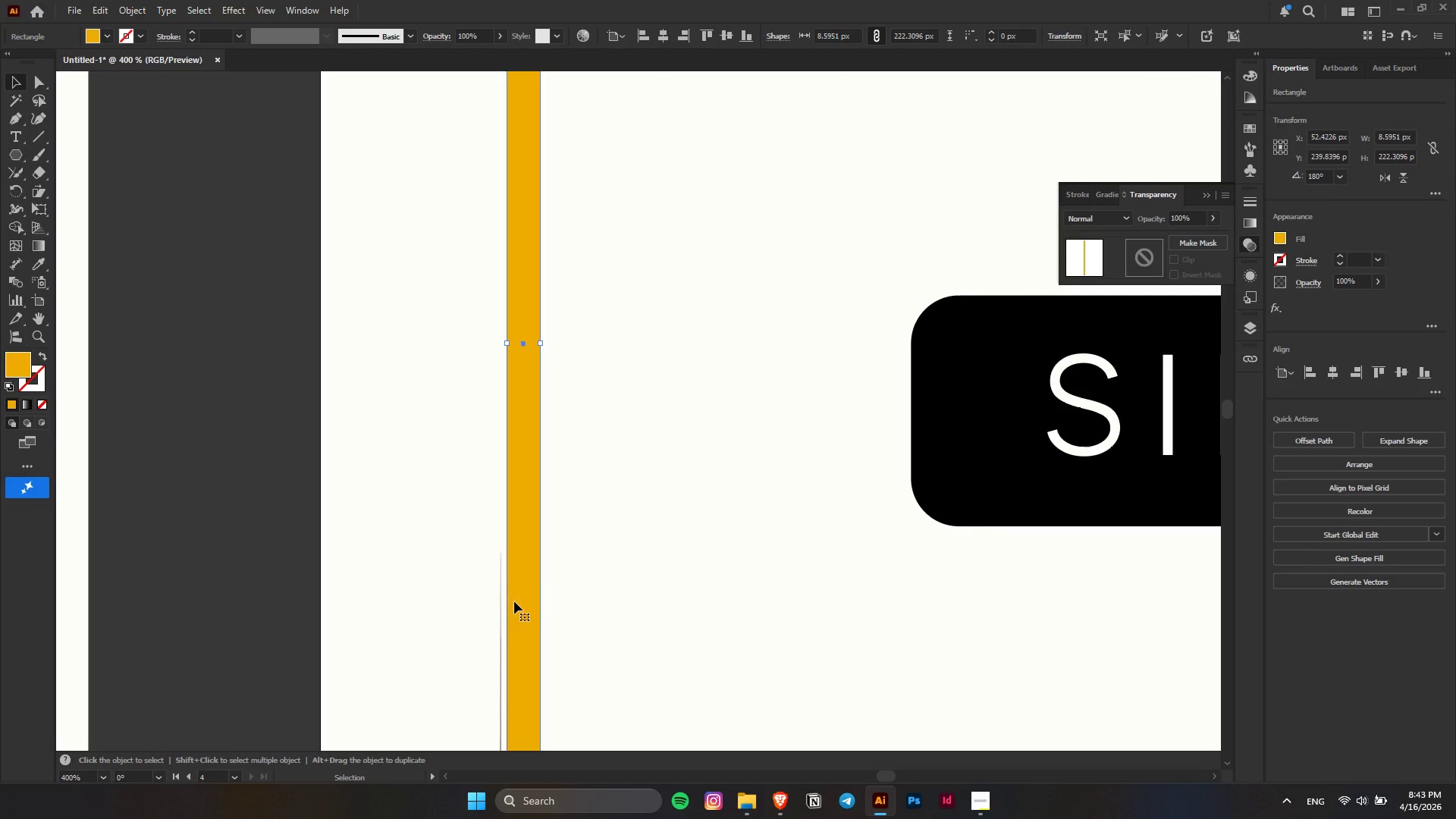 
scroll: coordinate [512, 557], scroll_direction: up, amount: 5.0
 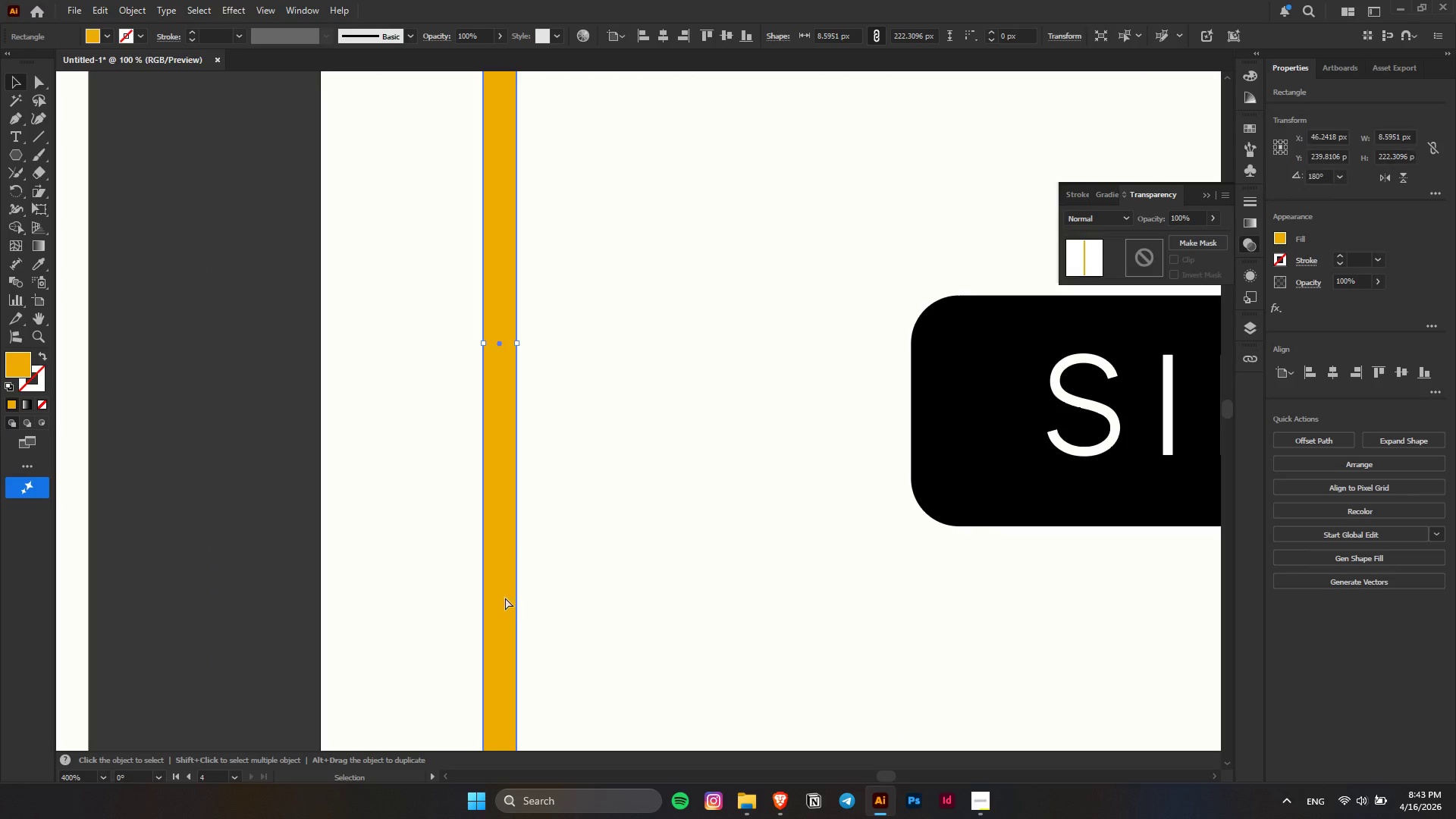 
left_click_drag(start_coordinate=[514, 601], to_coordinate=[510, 601])
 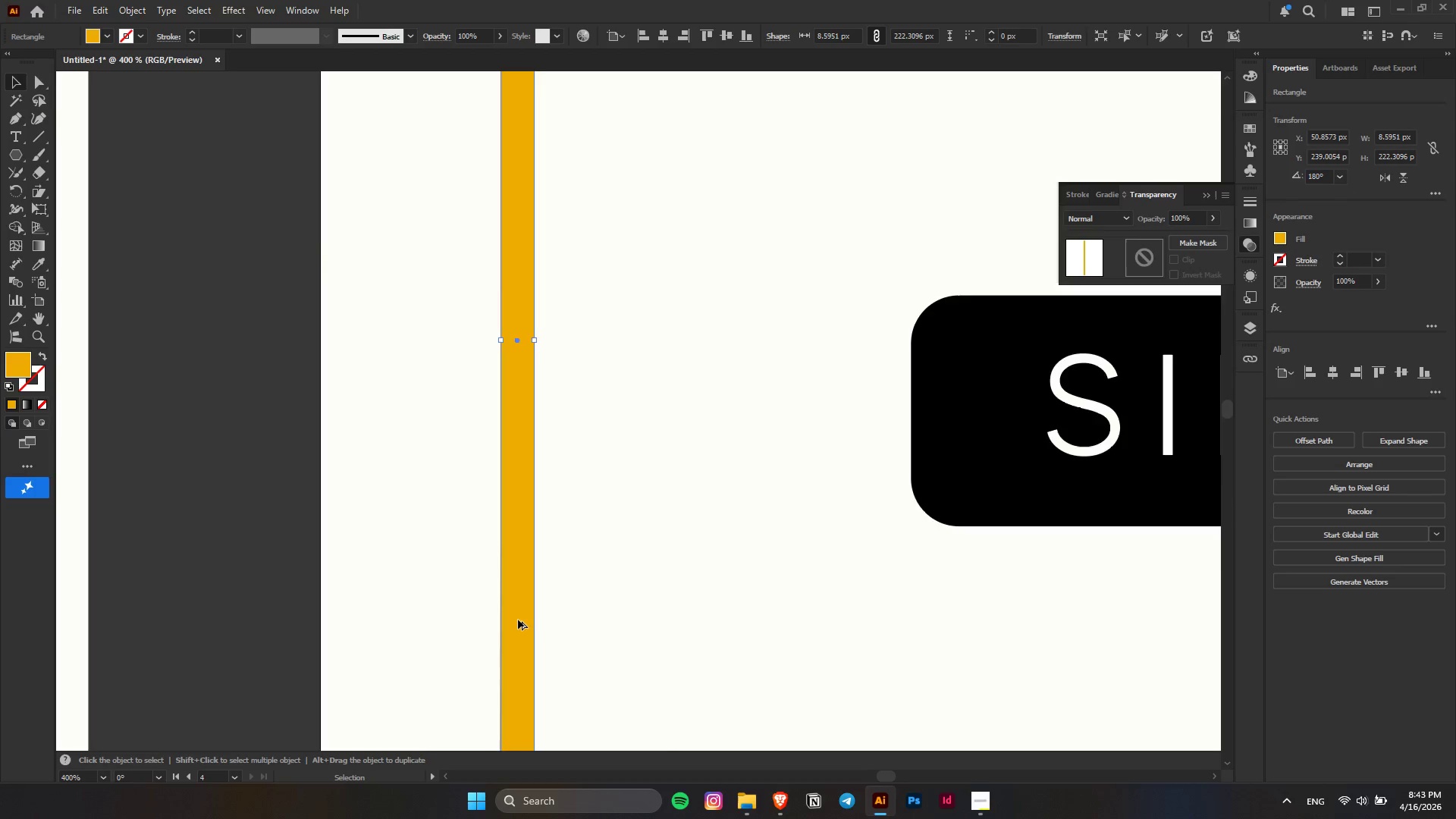 
hold_key(key=AltLeft, duration=0.44)
 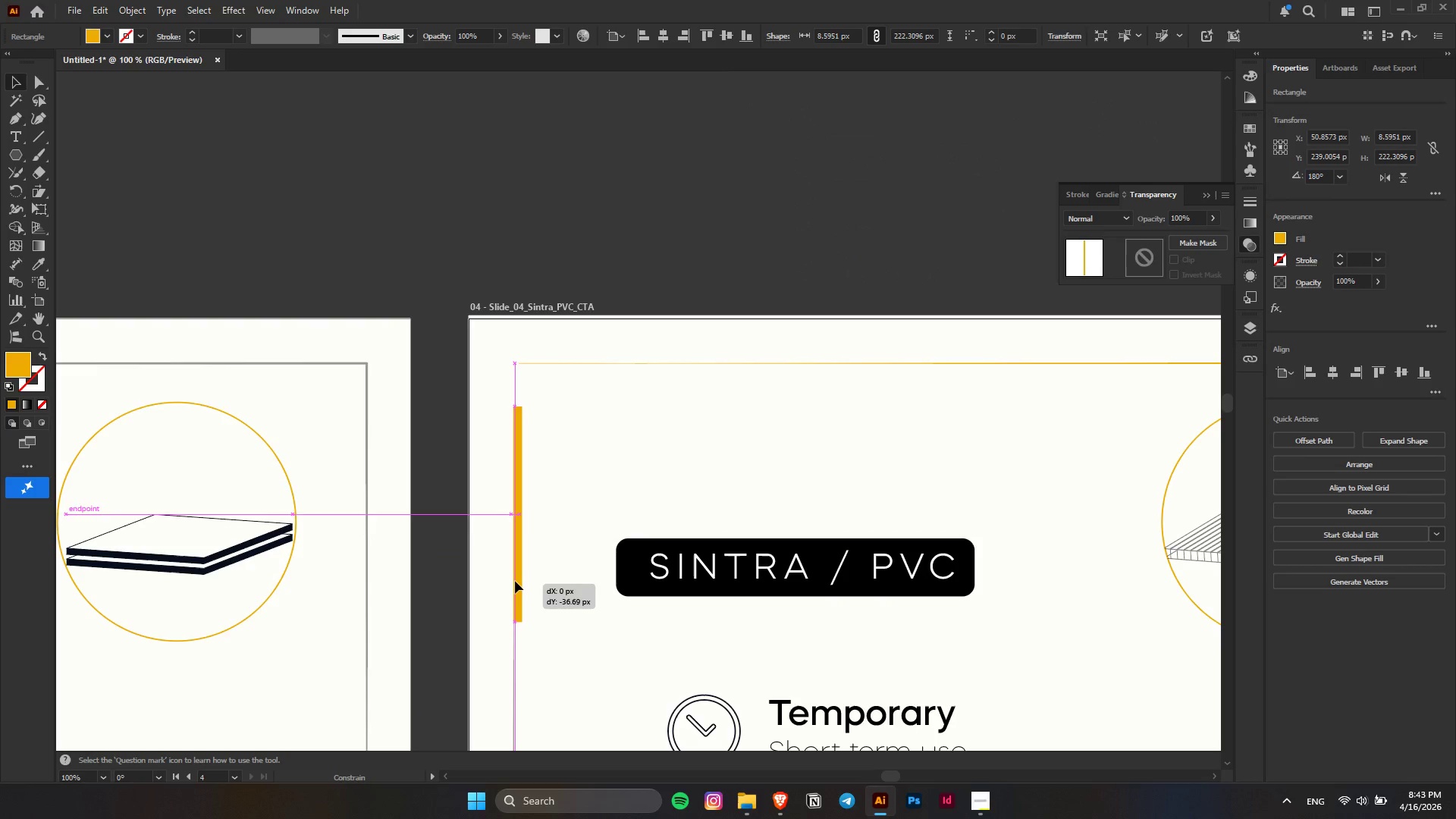 
left_click_drag(start_coordinate=[518, 620], to_coordinate=[515, 560])
 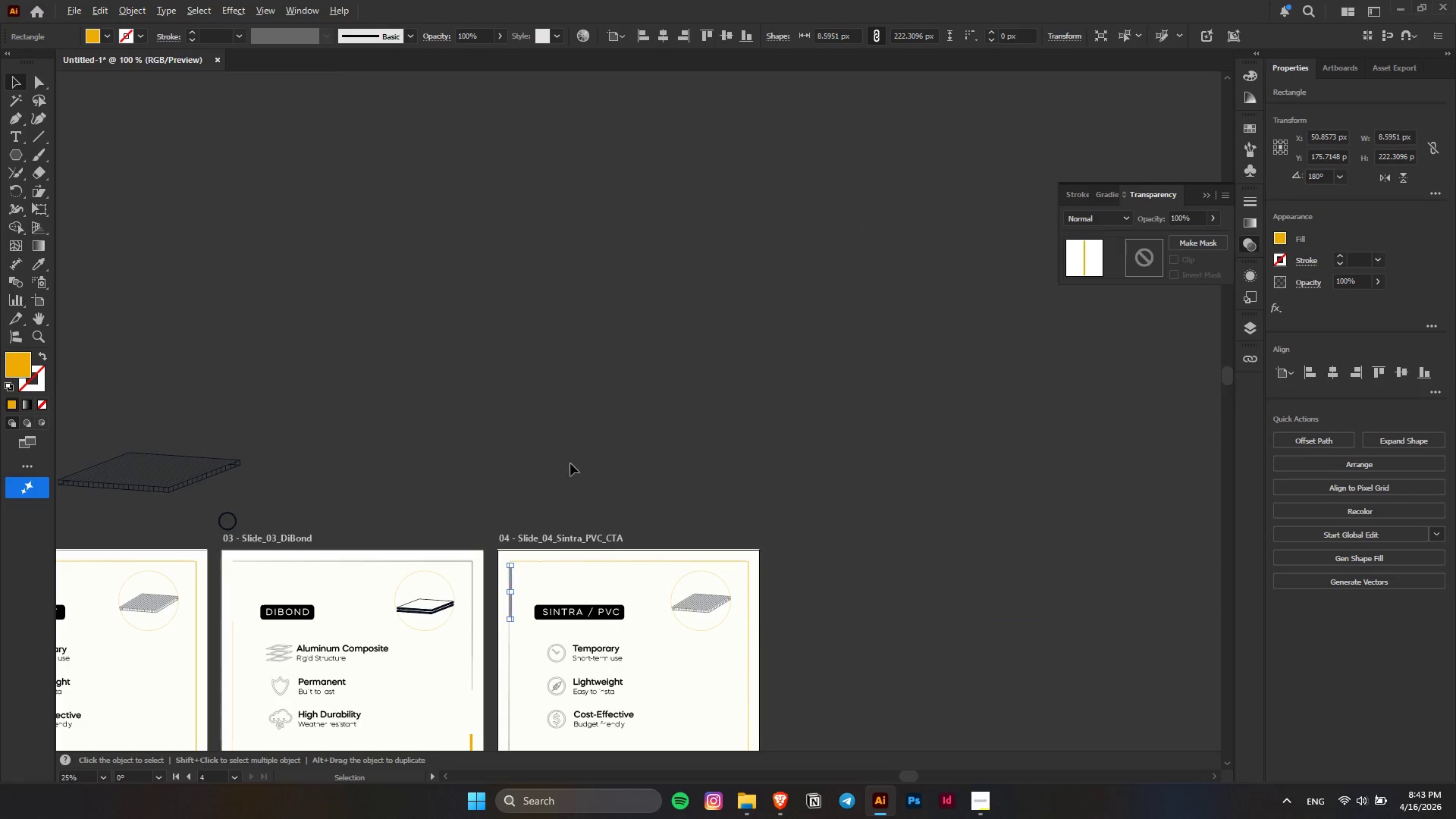 
hold_key(key=ShiftLeft, duration=1.42)
 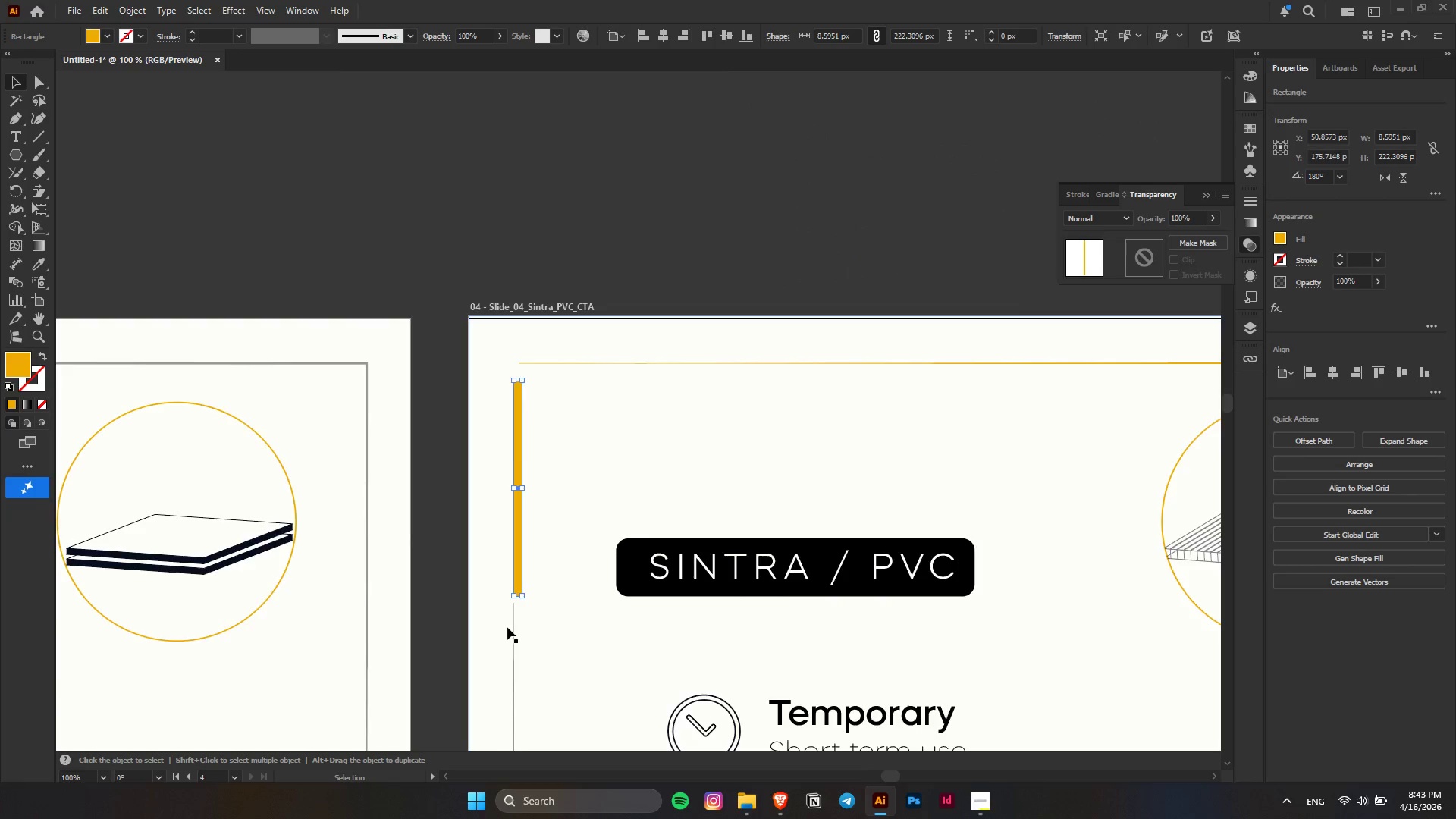 
scroll: coordinate [518, 620], scroll_direction: down, amount: 6.0
 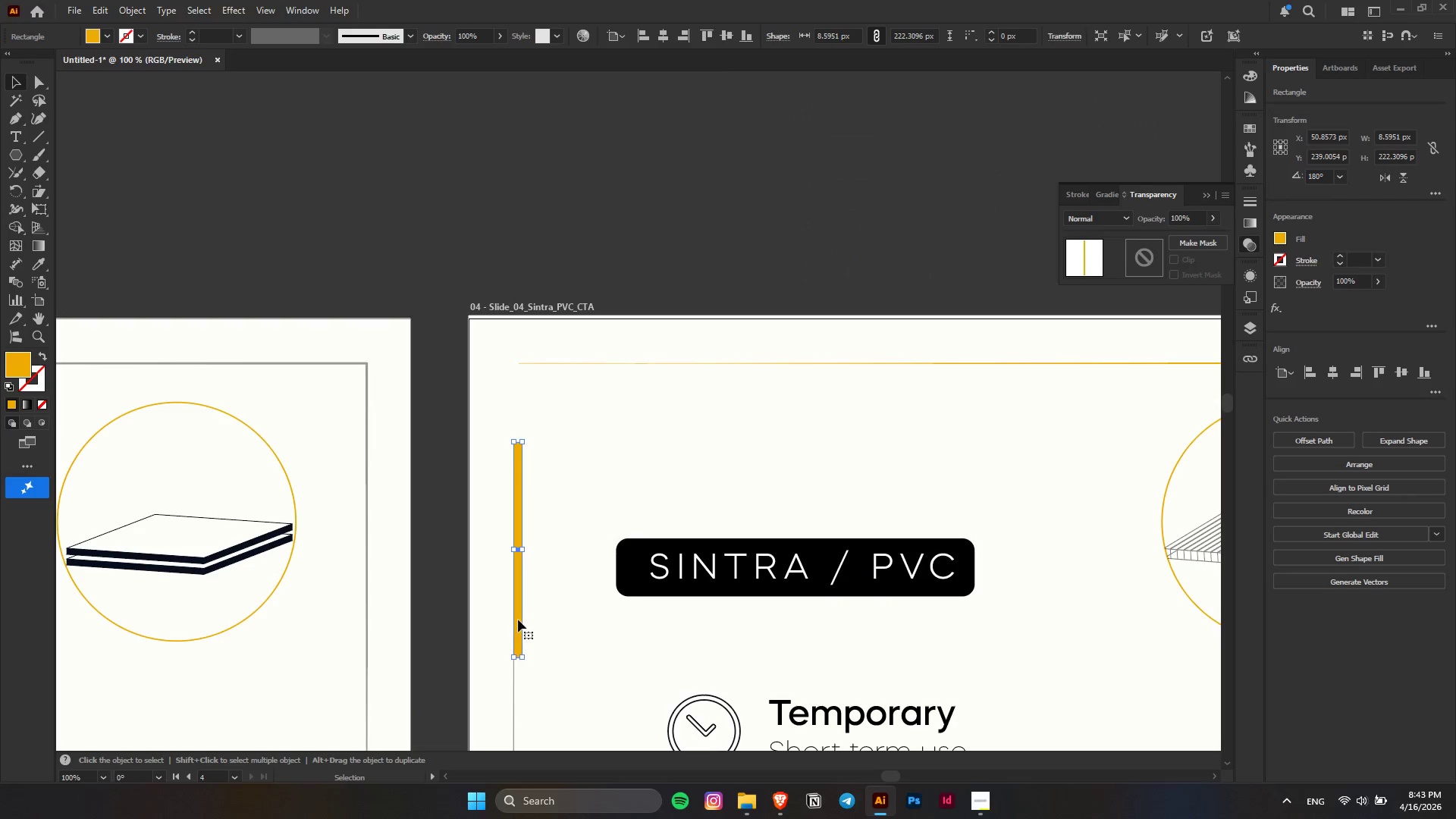 
key(Alt+AltLeft)
 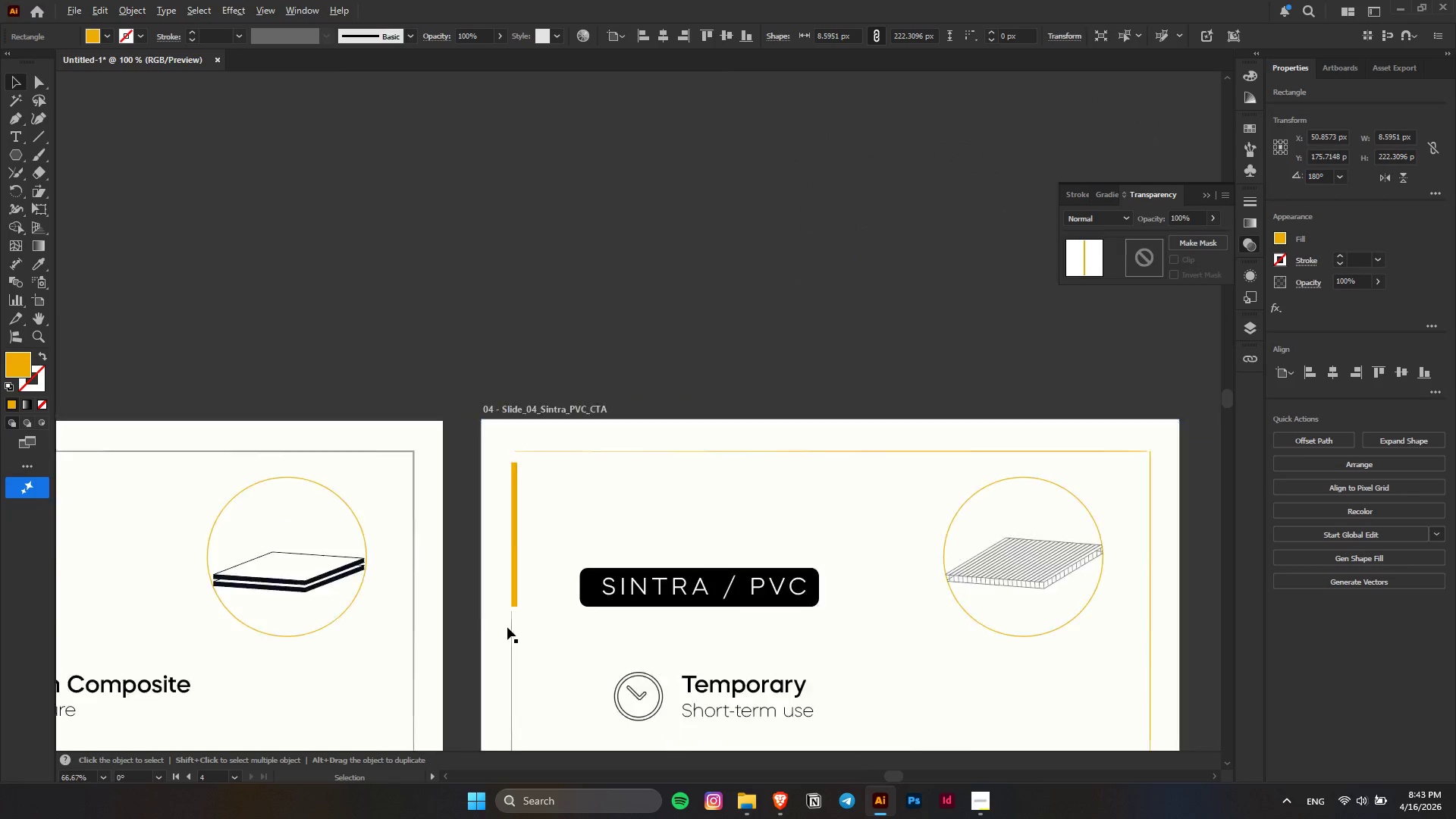 
scroll: coordinate [584, 481], scroll_direction: down, amount: 17.0
 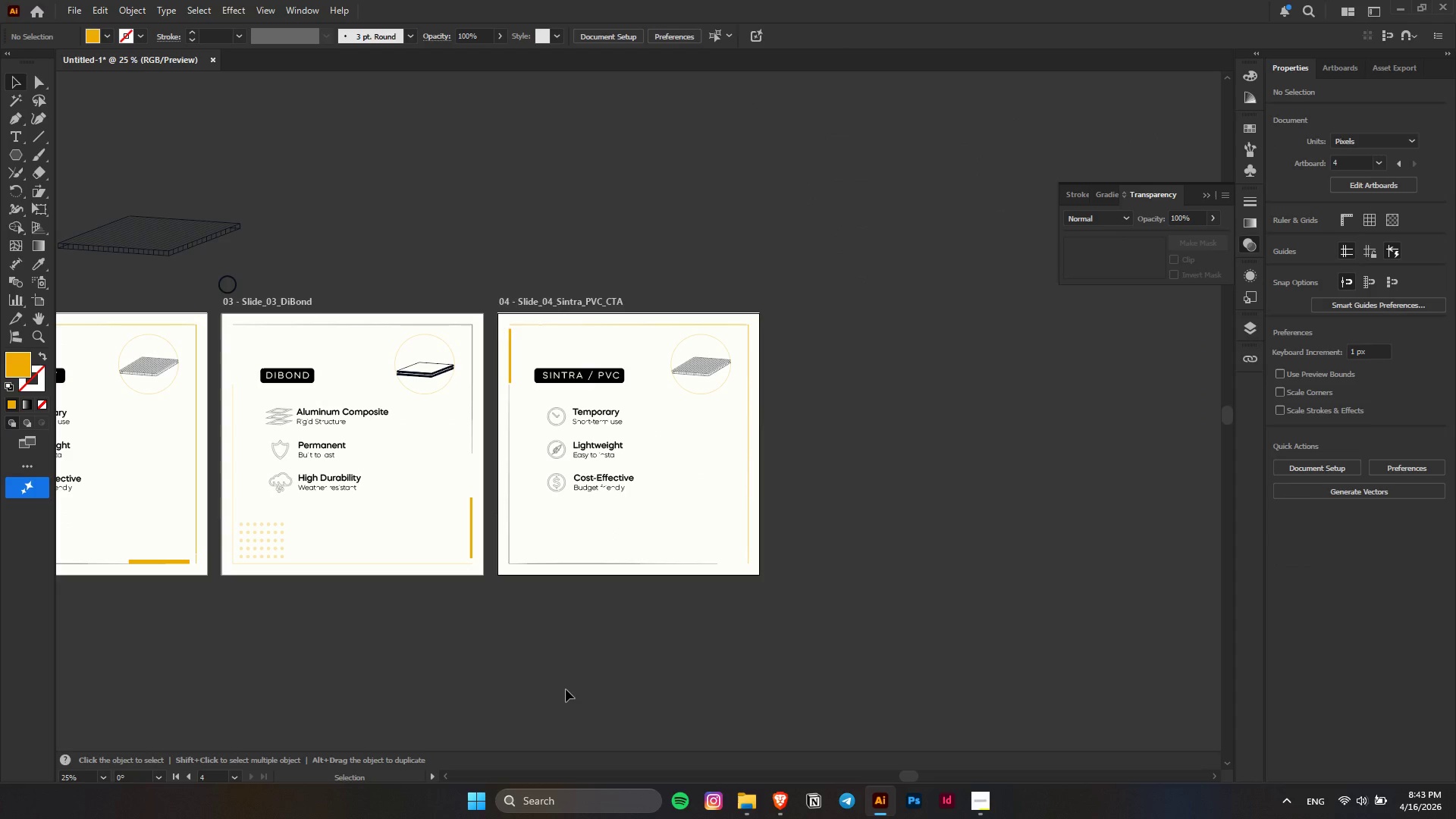 
hold_key(key=ControlLeft, duration=0.36)
scroll: coordinate [566, 690], scroll_direction: up, amount: 6.0
 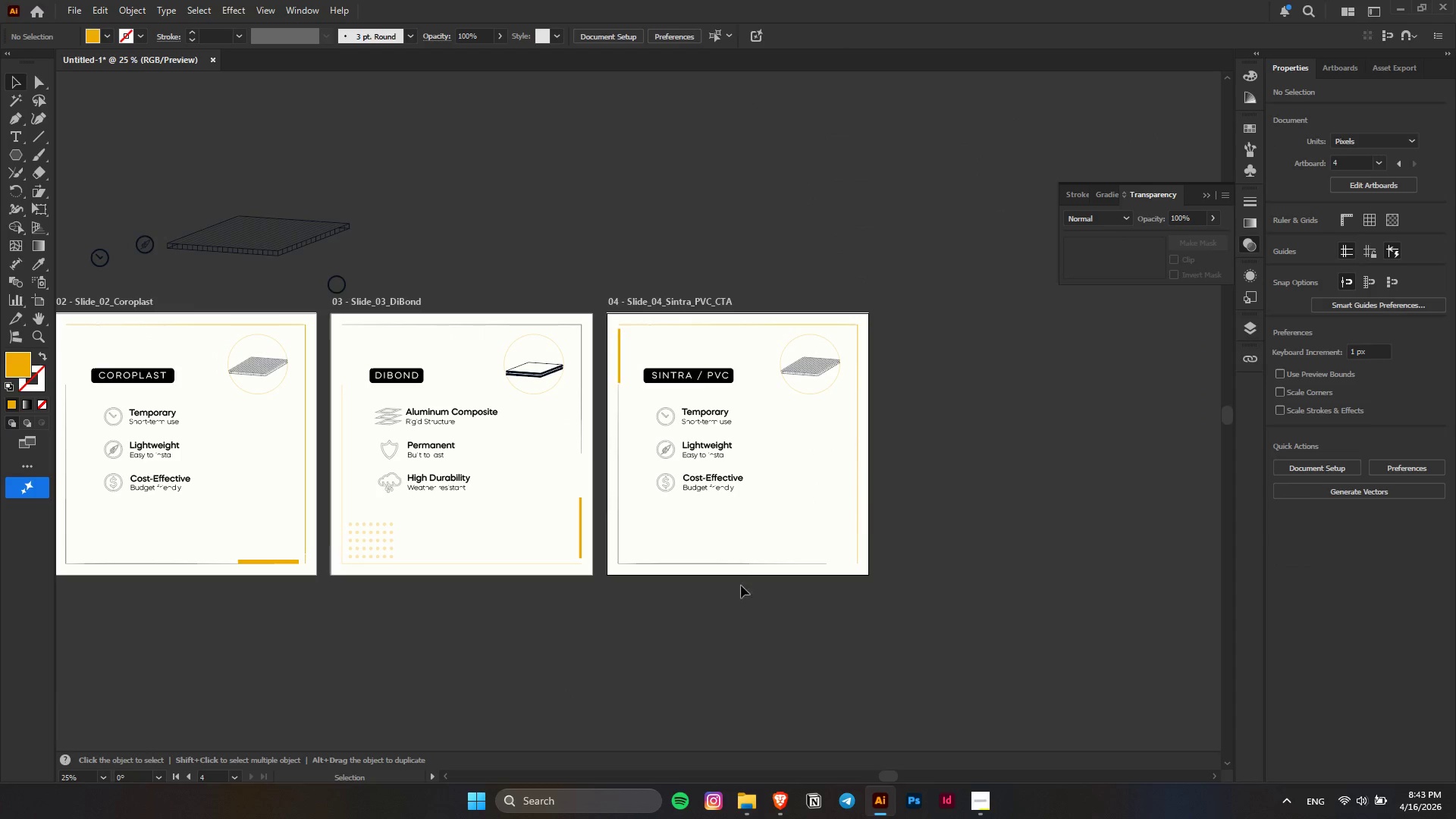 
hold_key(key=AltLeft, duration=0.36)
scroll: coordinate [949, 450], scroll_direction: up, amount: 1.0
 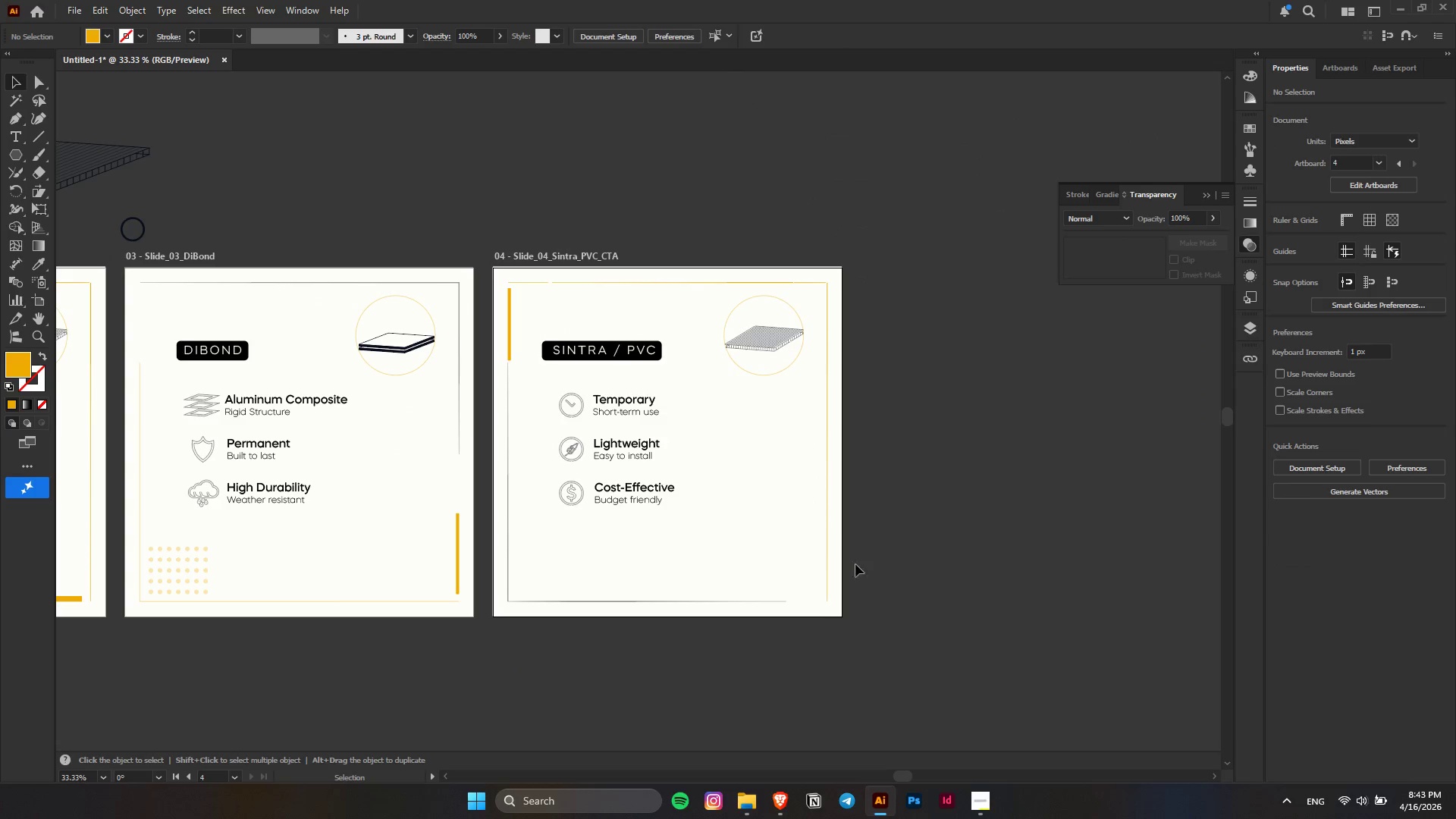 
left_click([609, 497])
 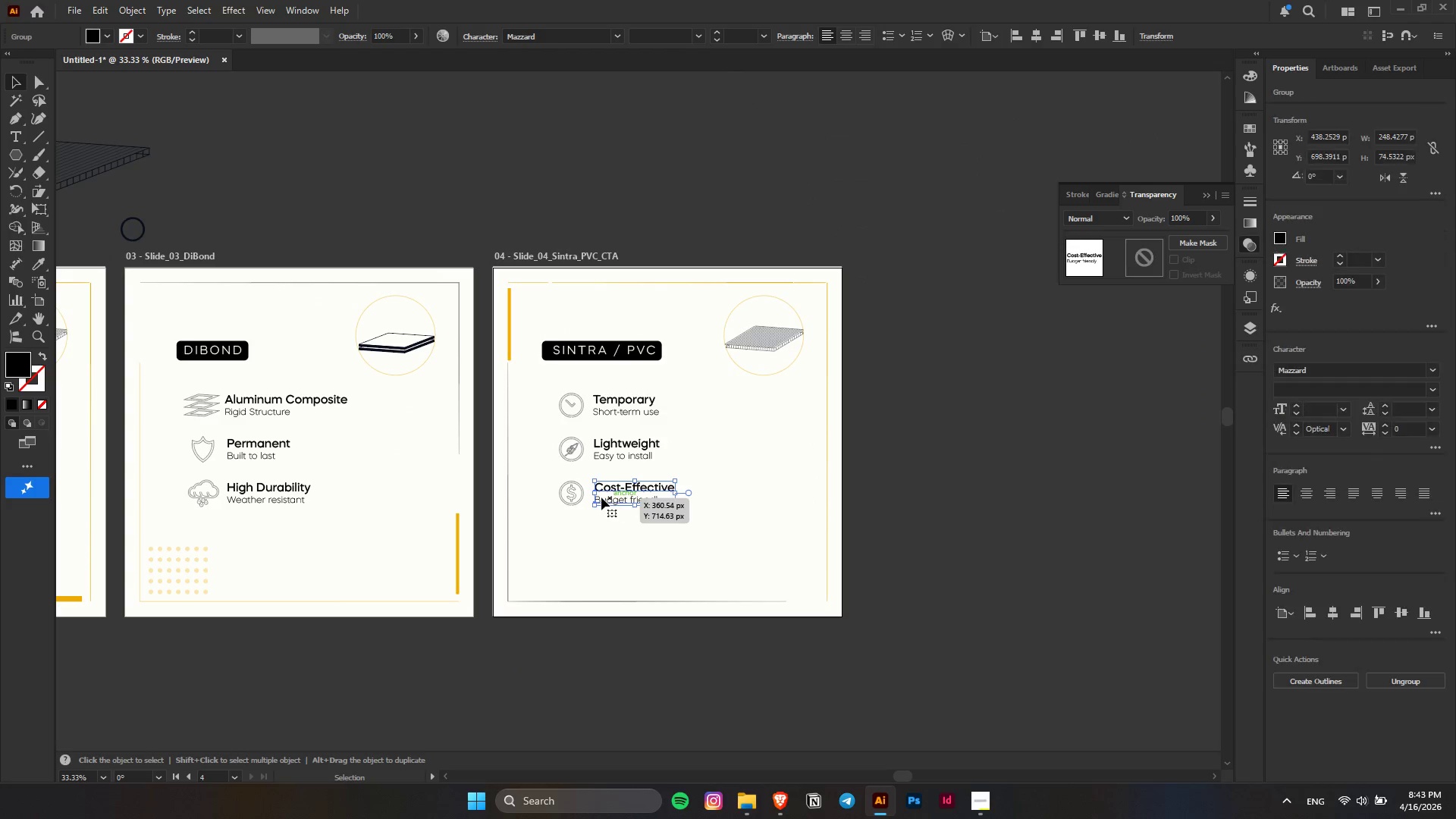 
key(Control+ControlLeft)
 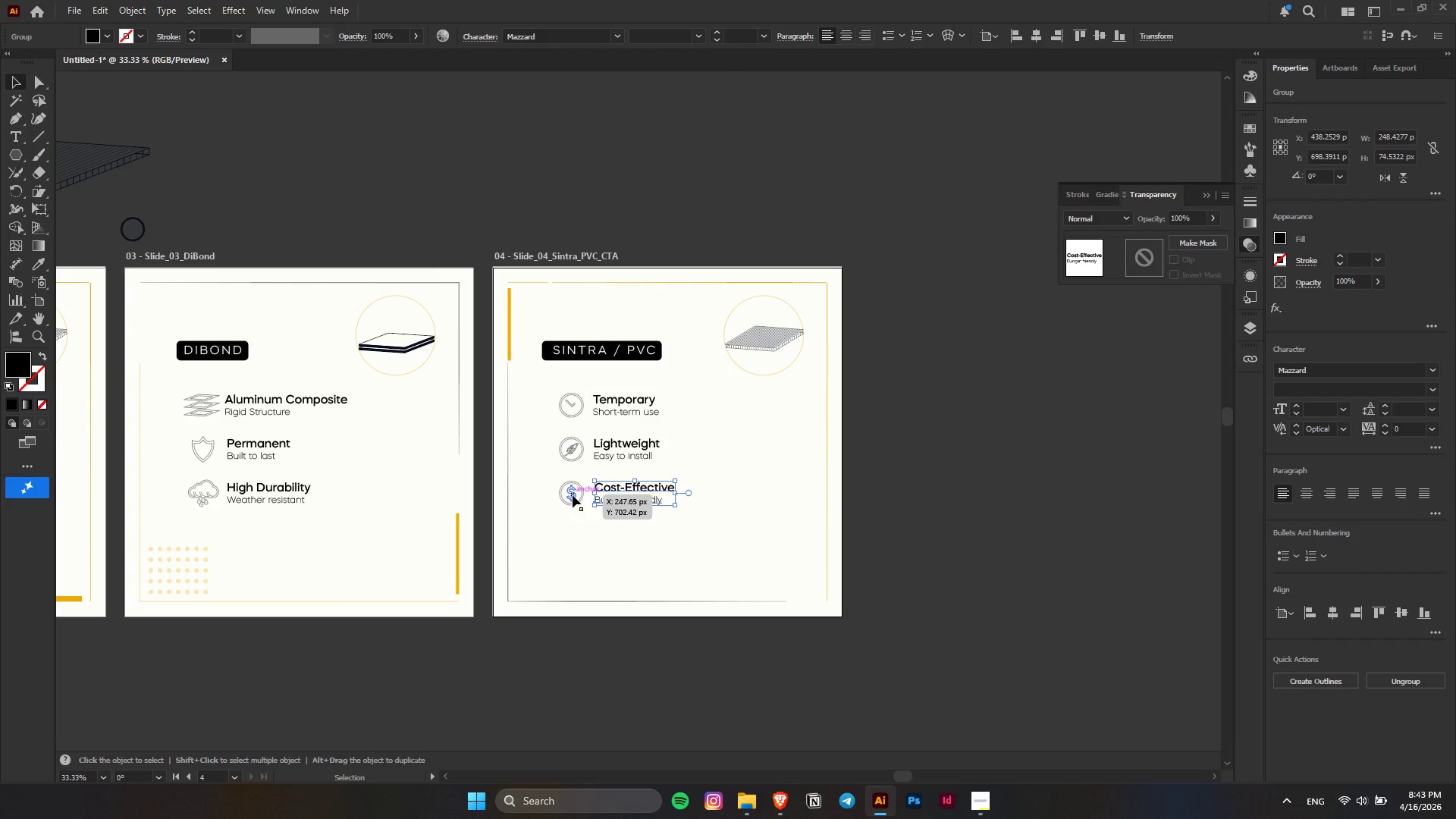 
hold_key(key=ShiftLeft, duration=0.36)
left_click([573, 495])
 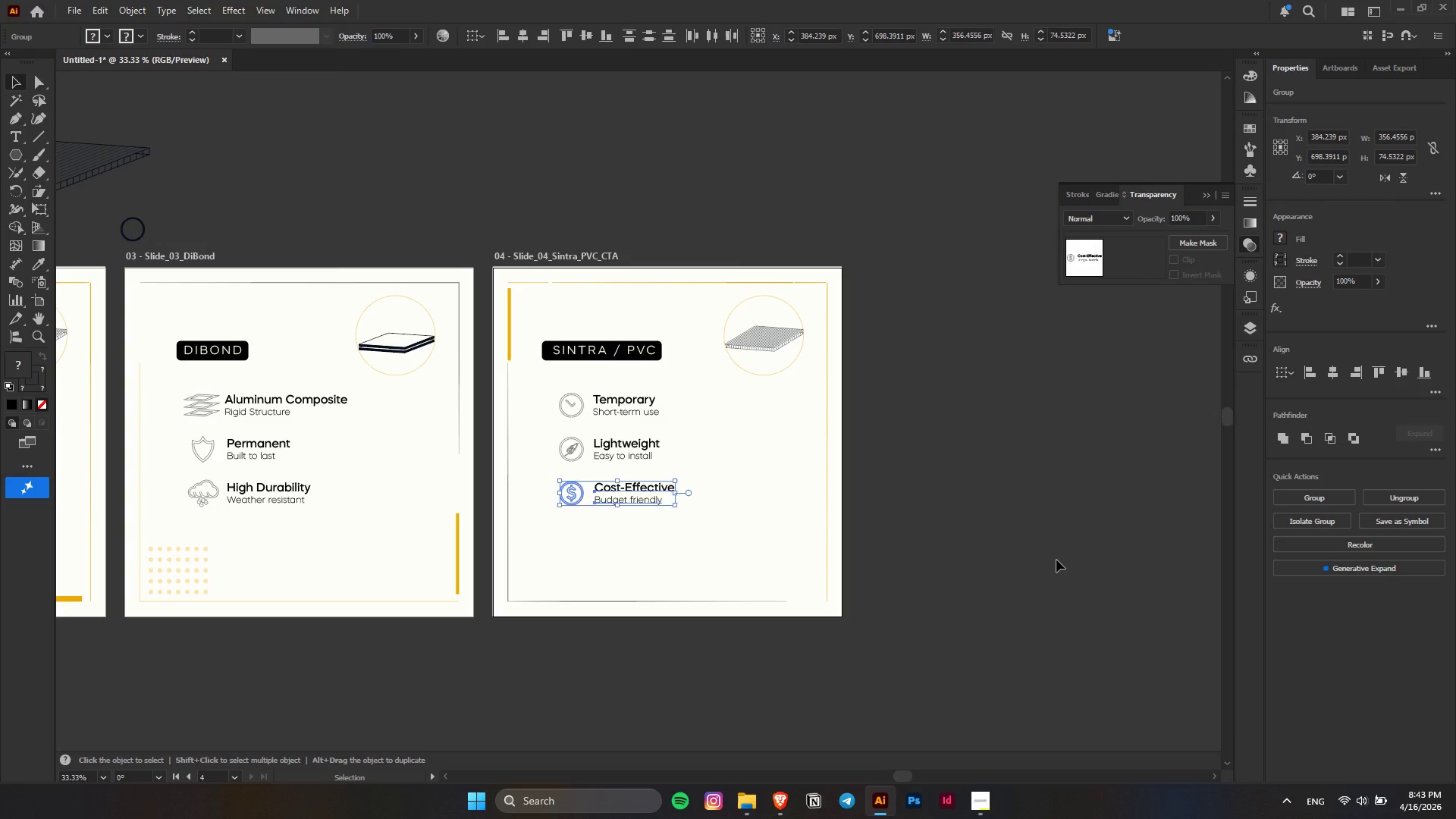 
key(Delete)
 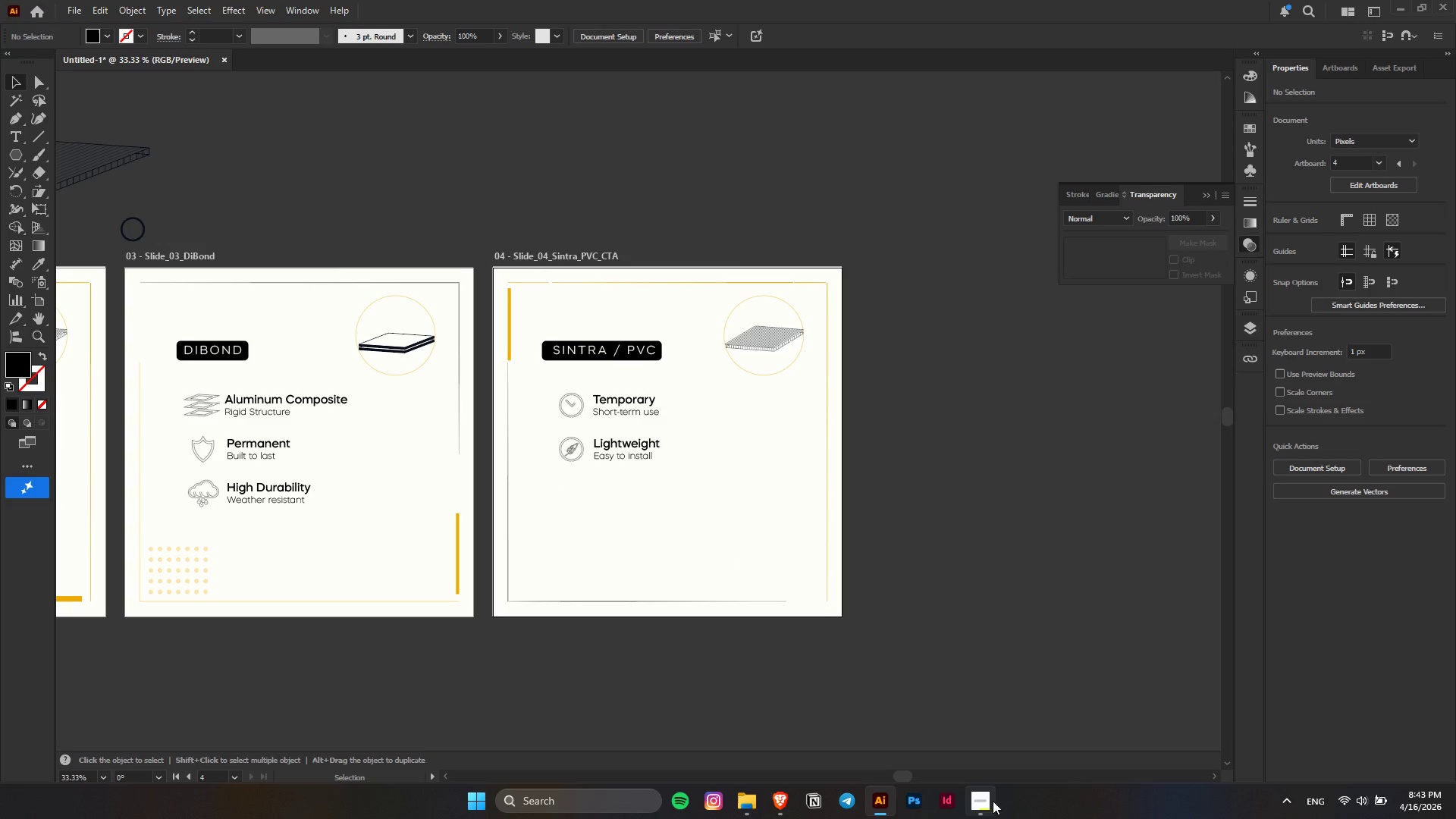 
left_click([990, 800])